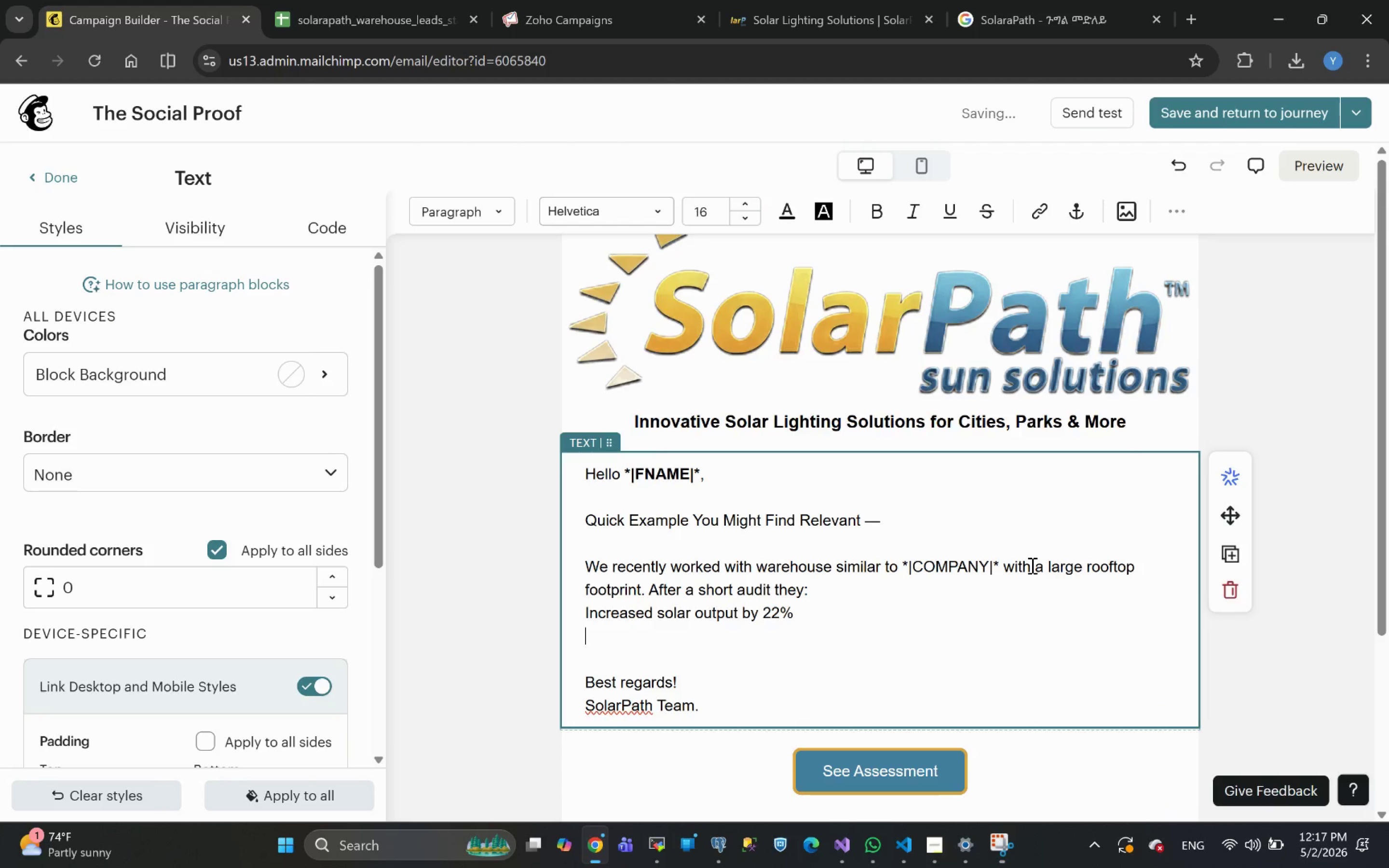 
type(Reduced grid dependency )
 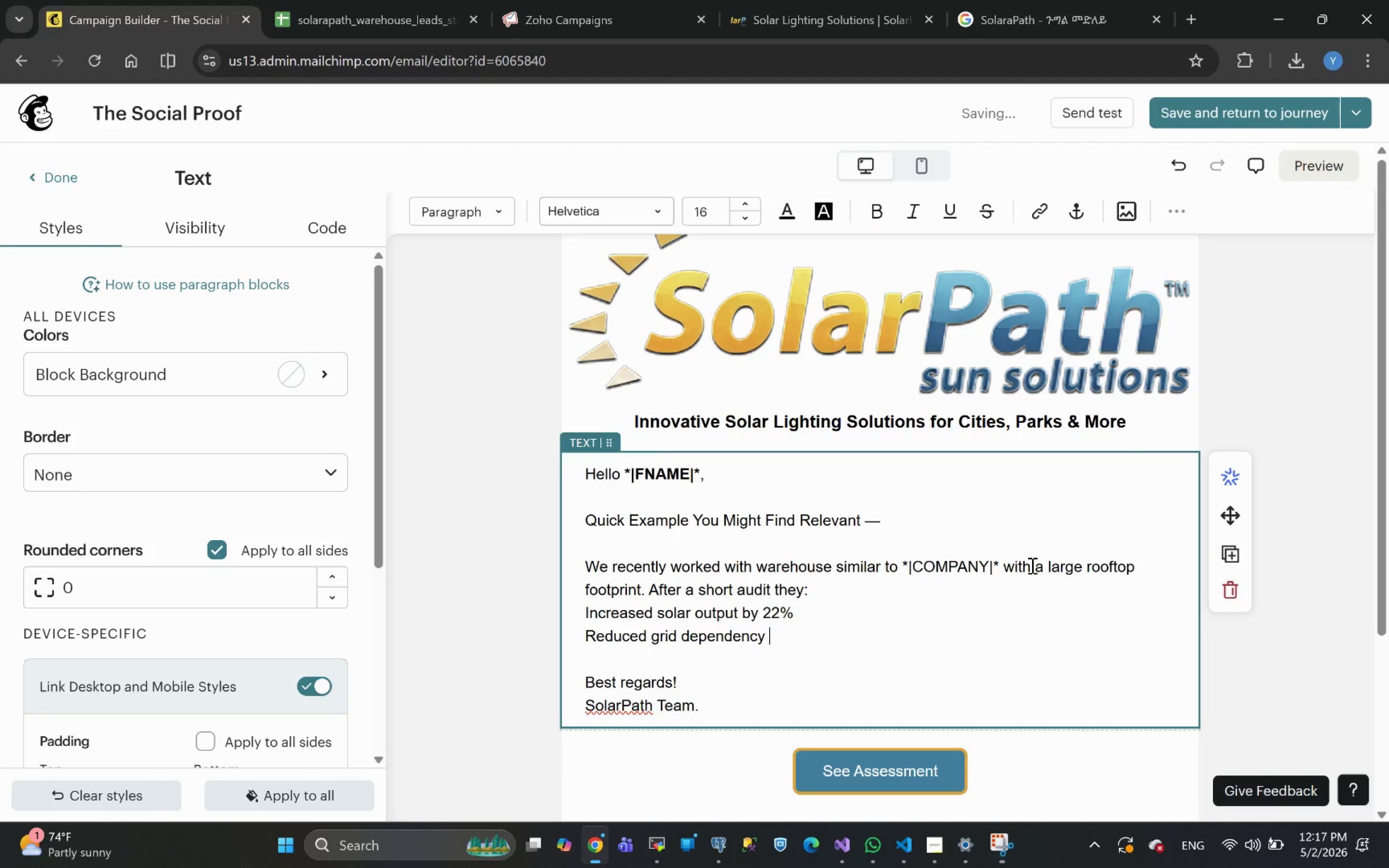 
wait(8.48)
 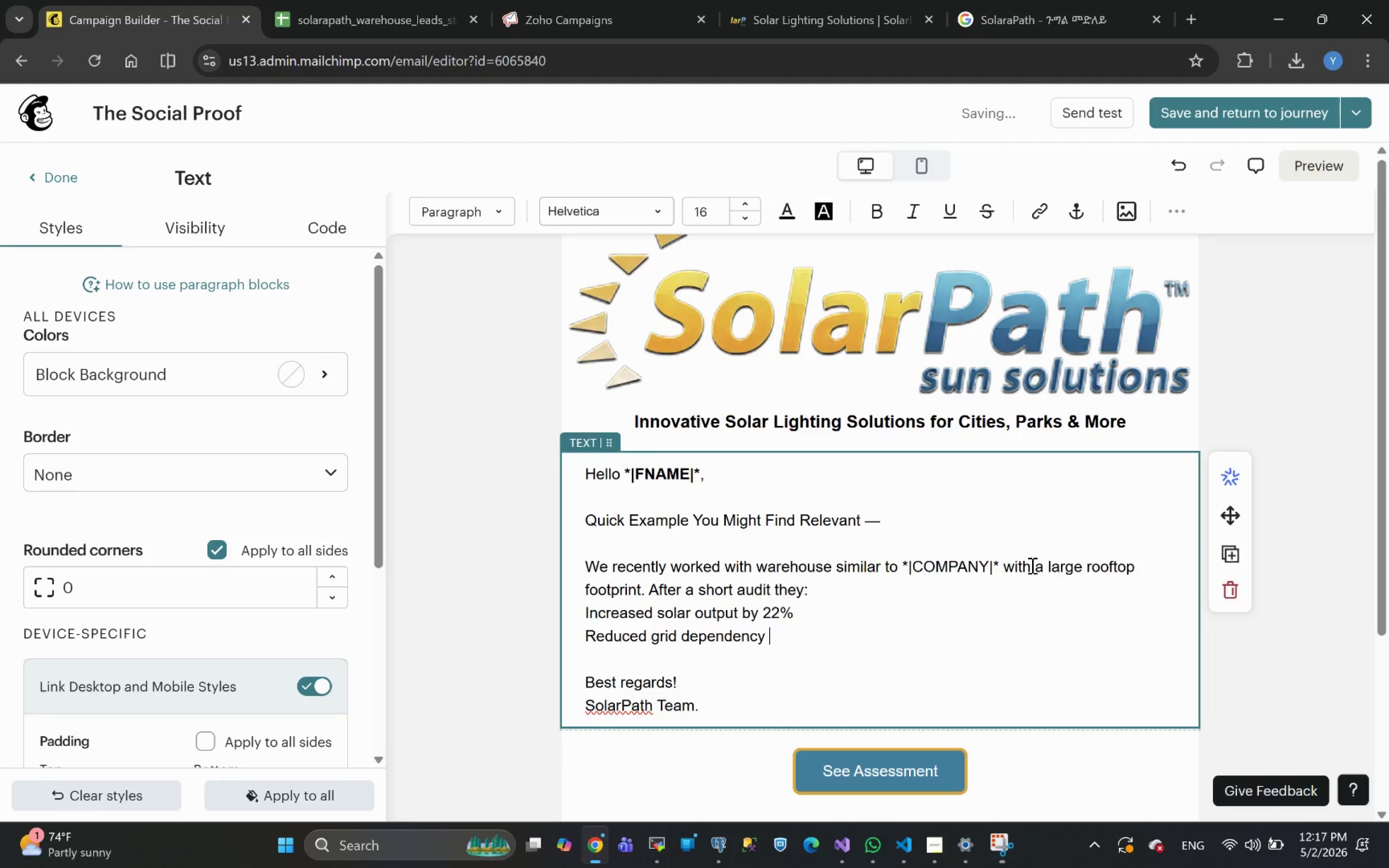 
type(during pick ou)
key(Backspace)
key(Backspace)
type(hours )
 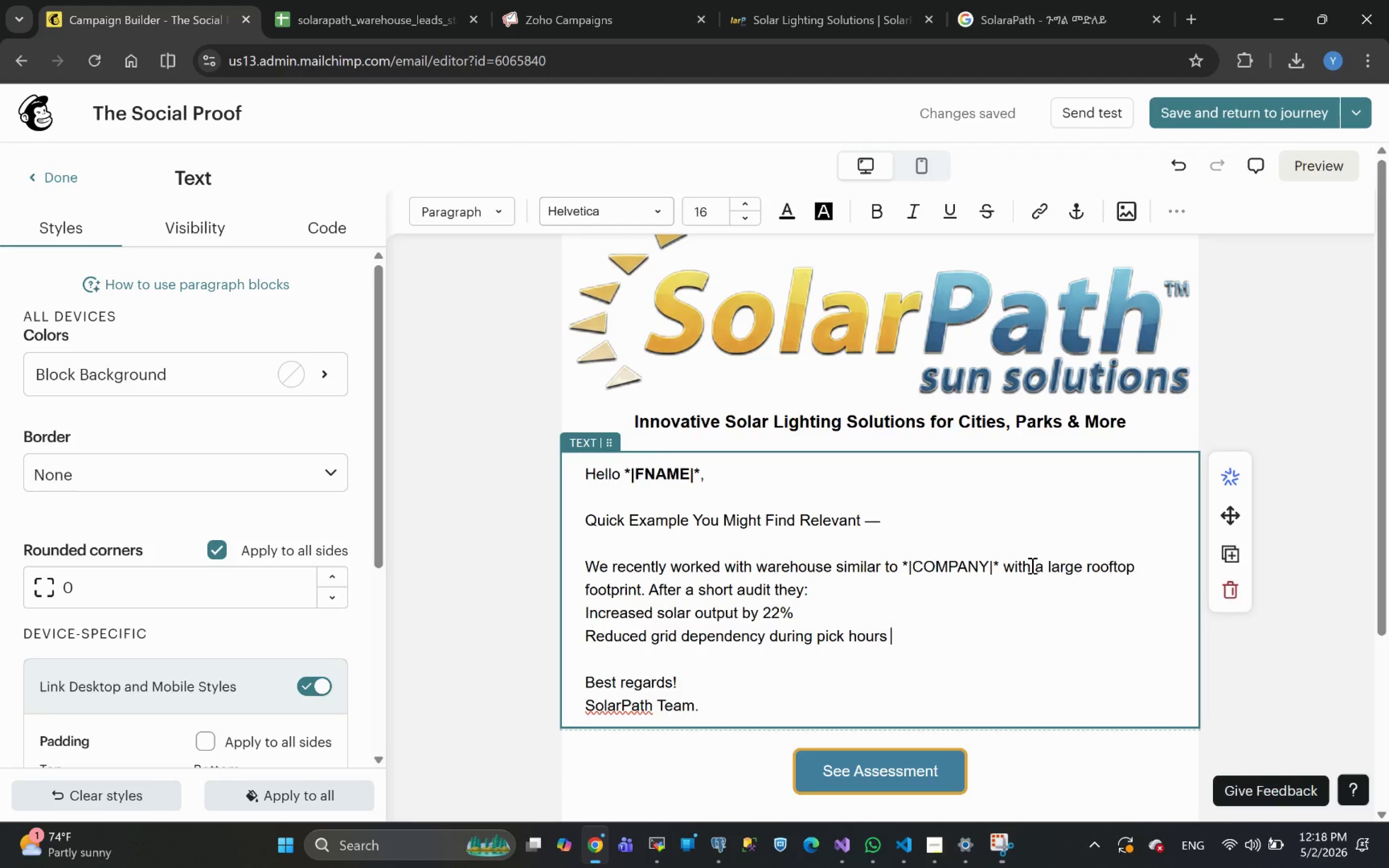 
wait(11.71)
 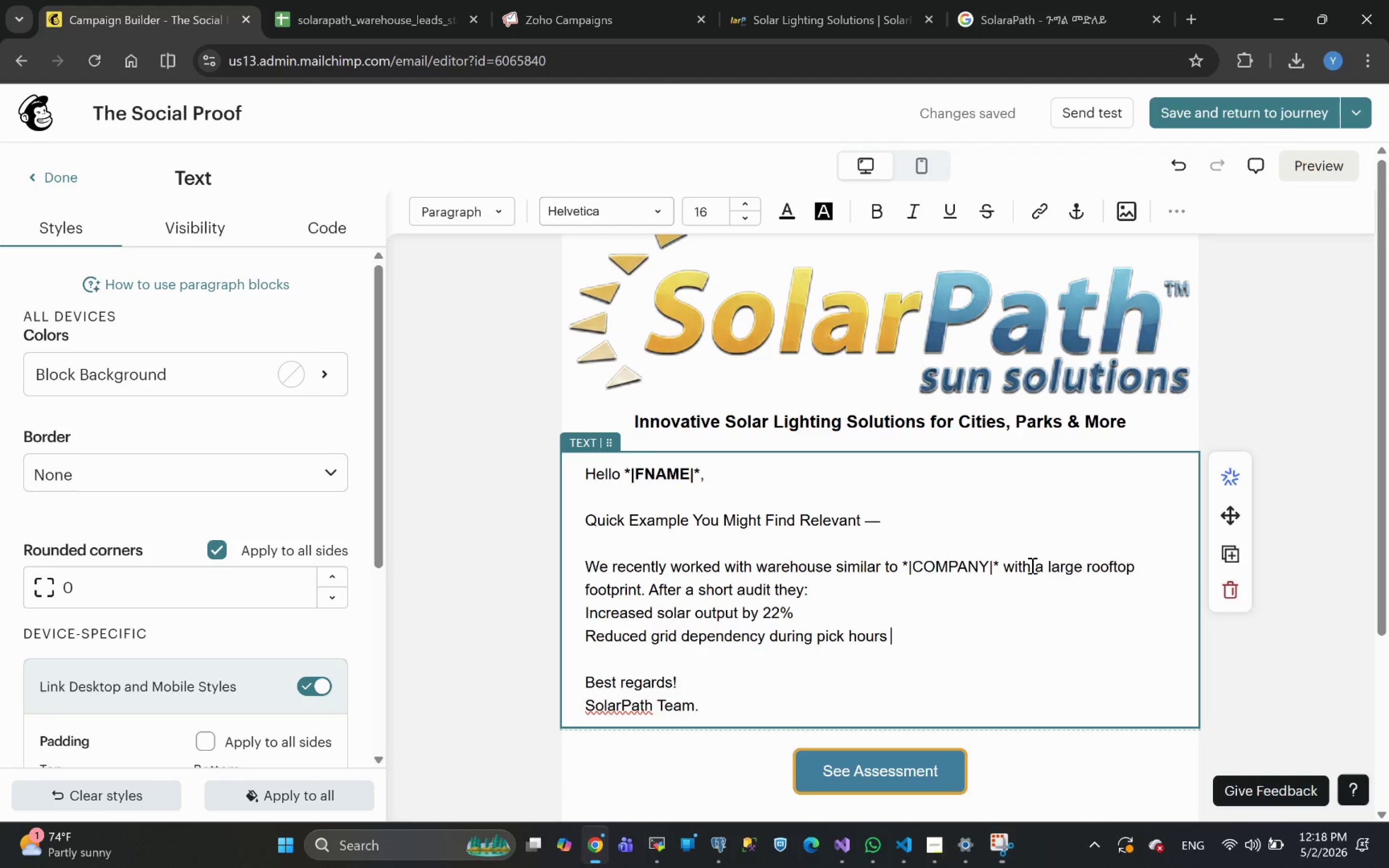 
key(Enter)
 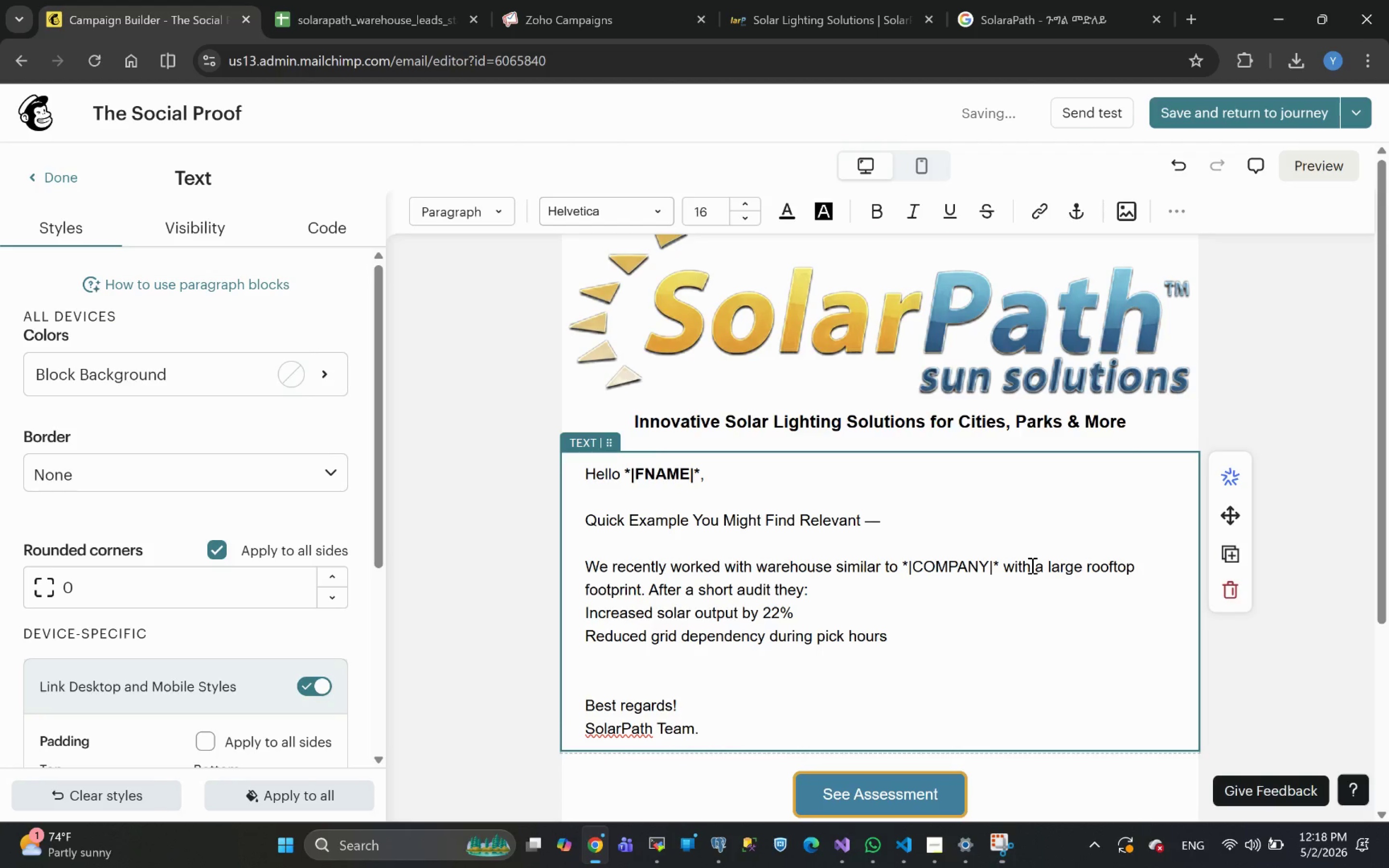 
type(Optimized )
 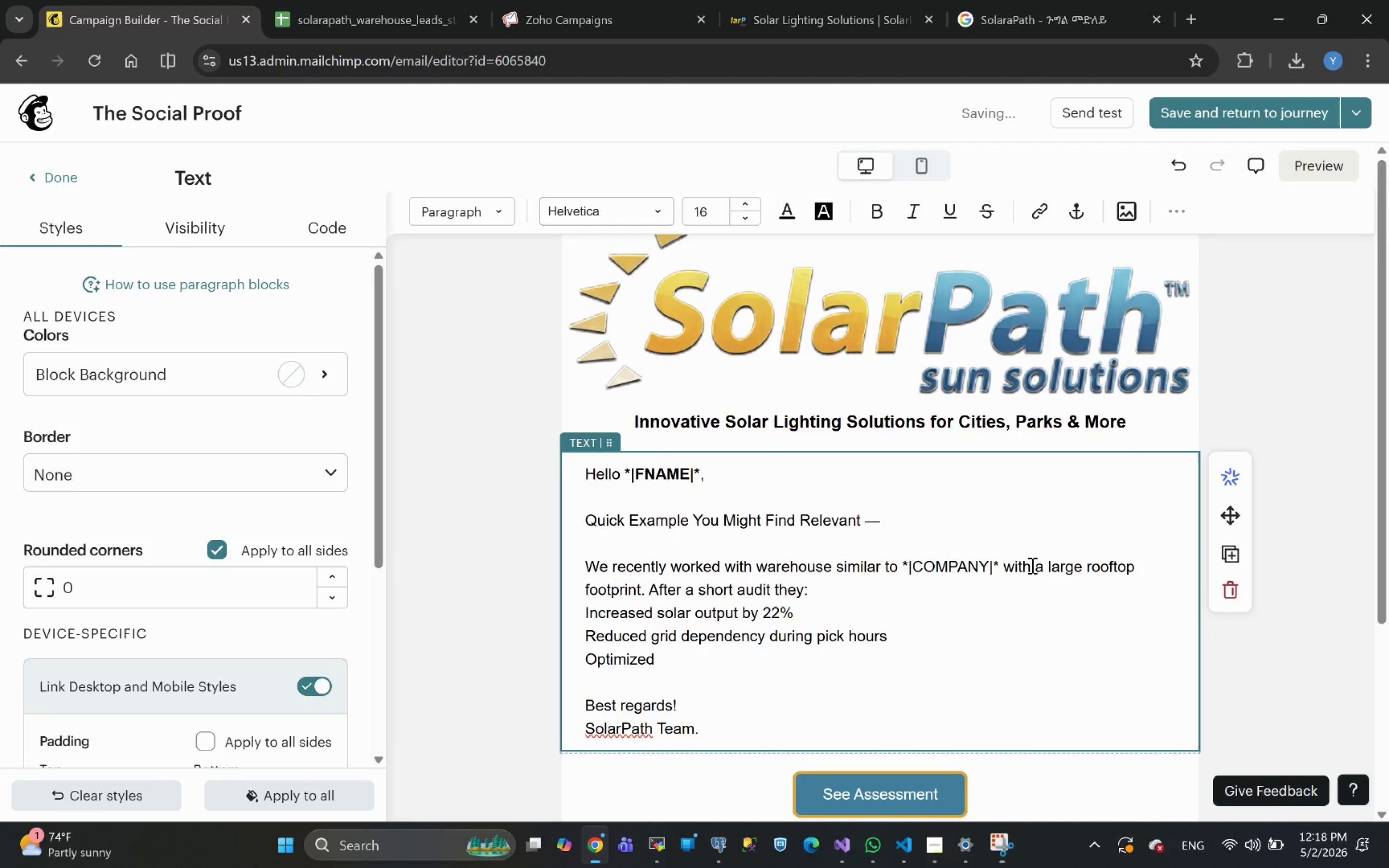 
type(panel positiono)
key(Backspace)
type(ing )
 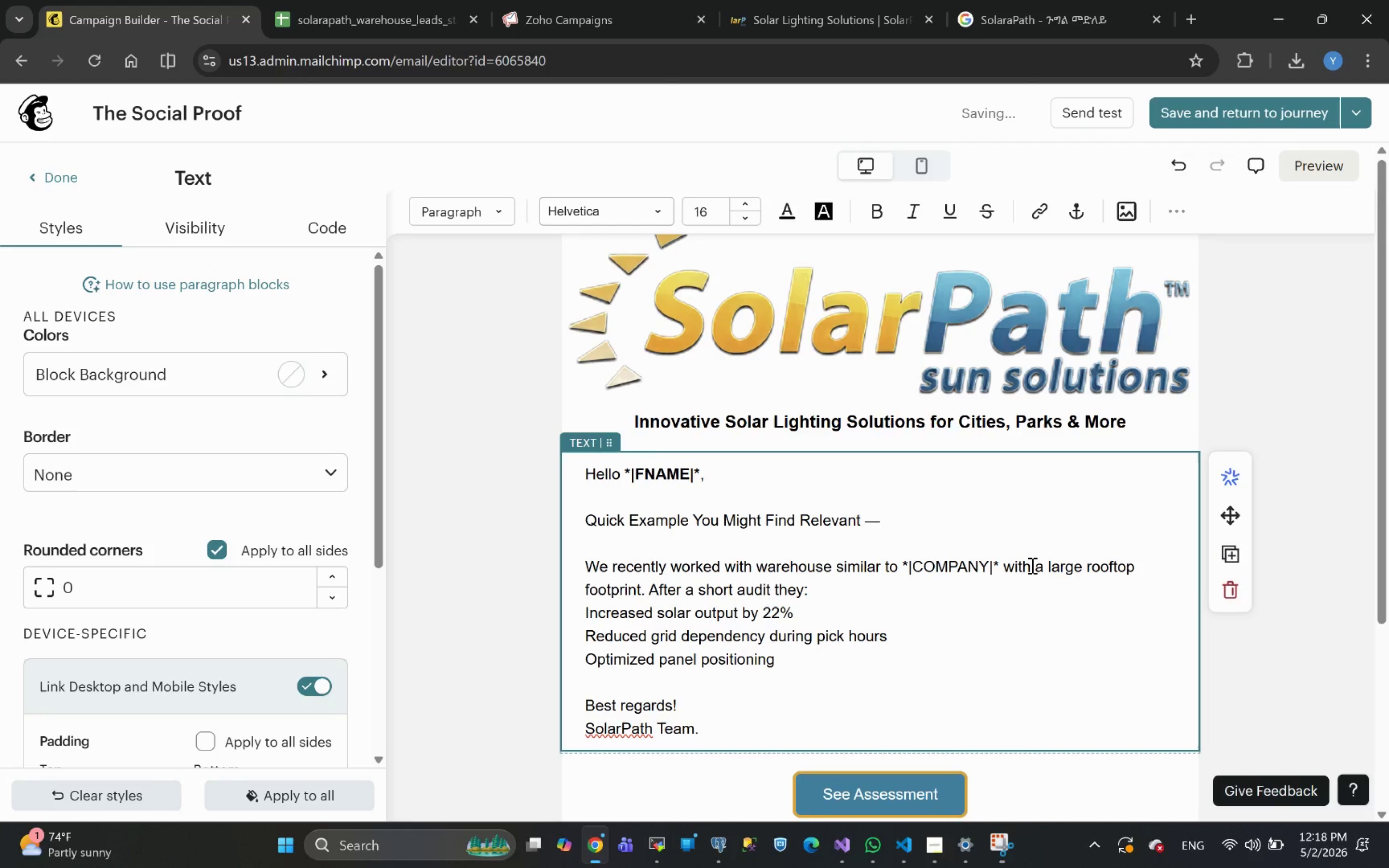 
type(without full replacement)
 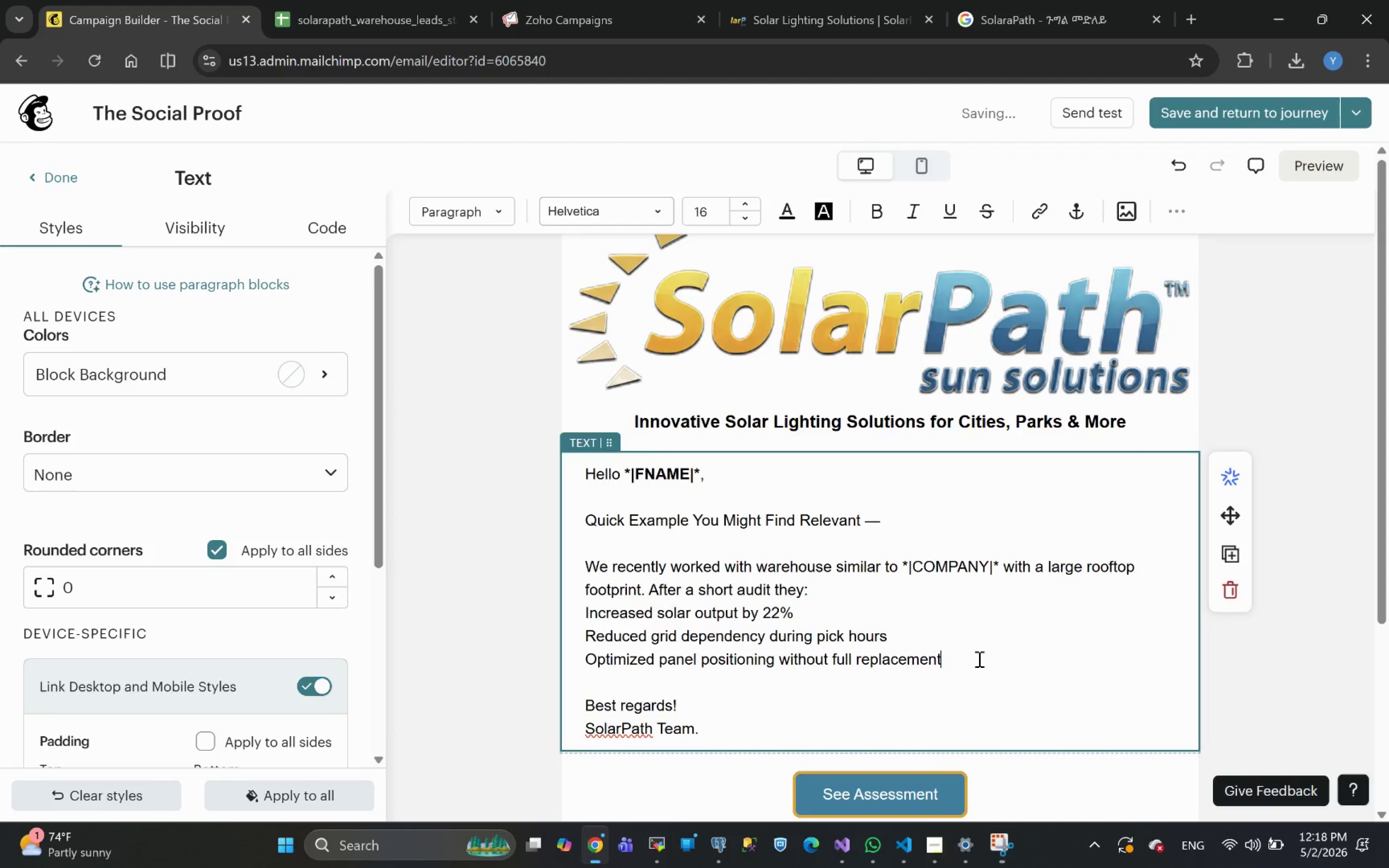 
left_click_drag(start_coordinate=[952, 658], to_coordinate=[580, 609])
 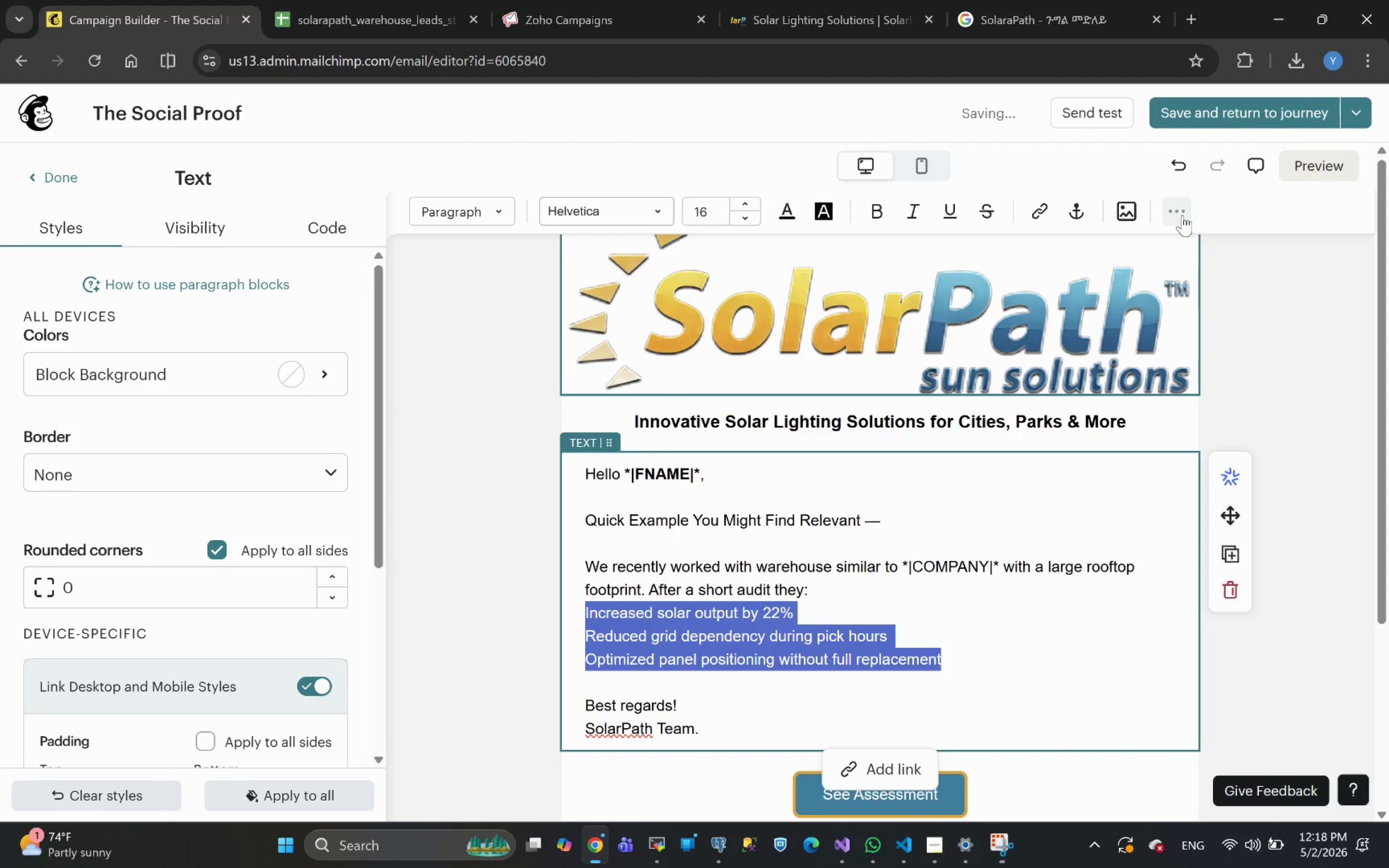 
left_click([1186, 215])
 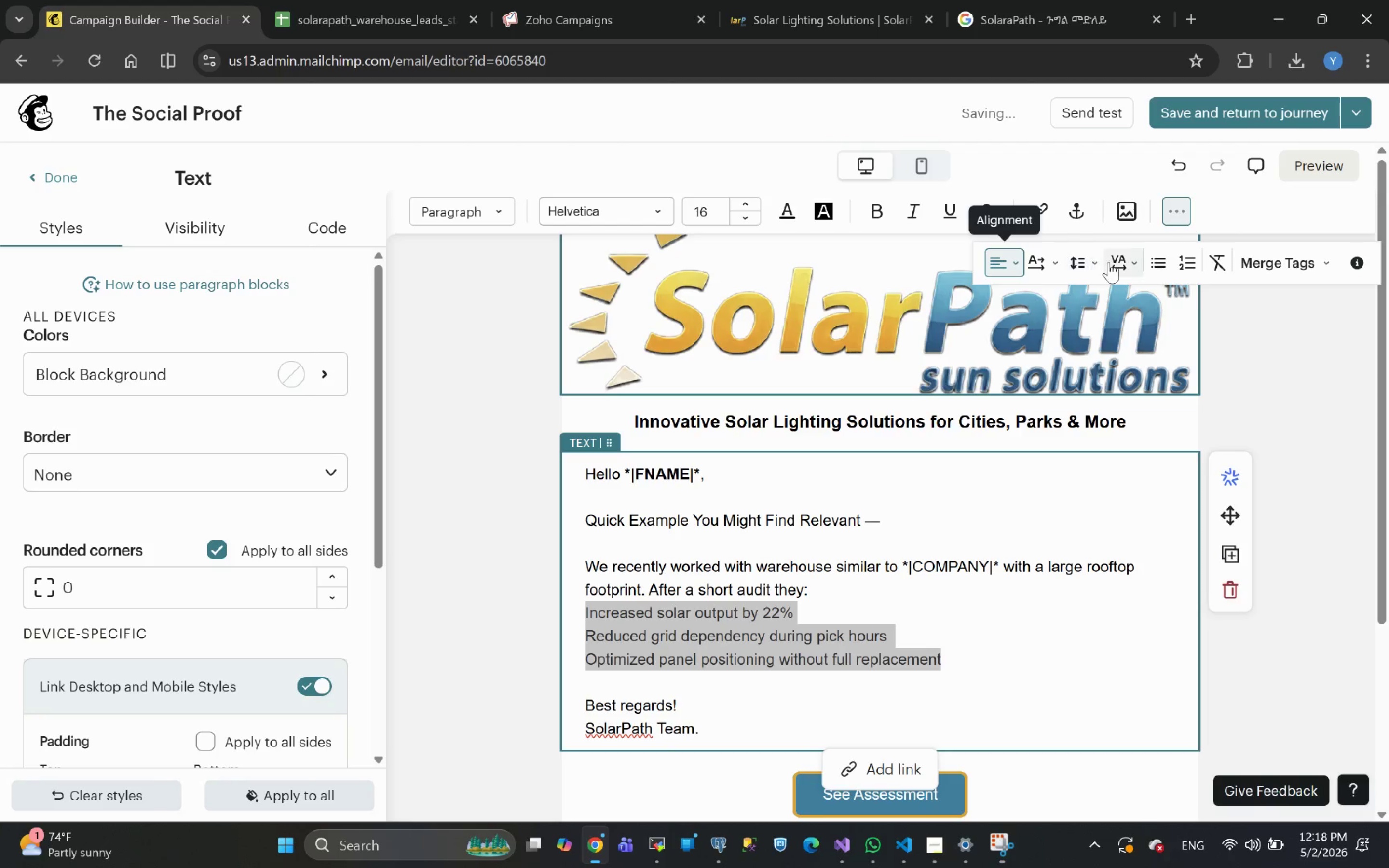 
left_click([1155, 265])
 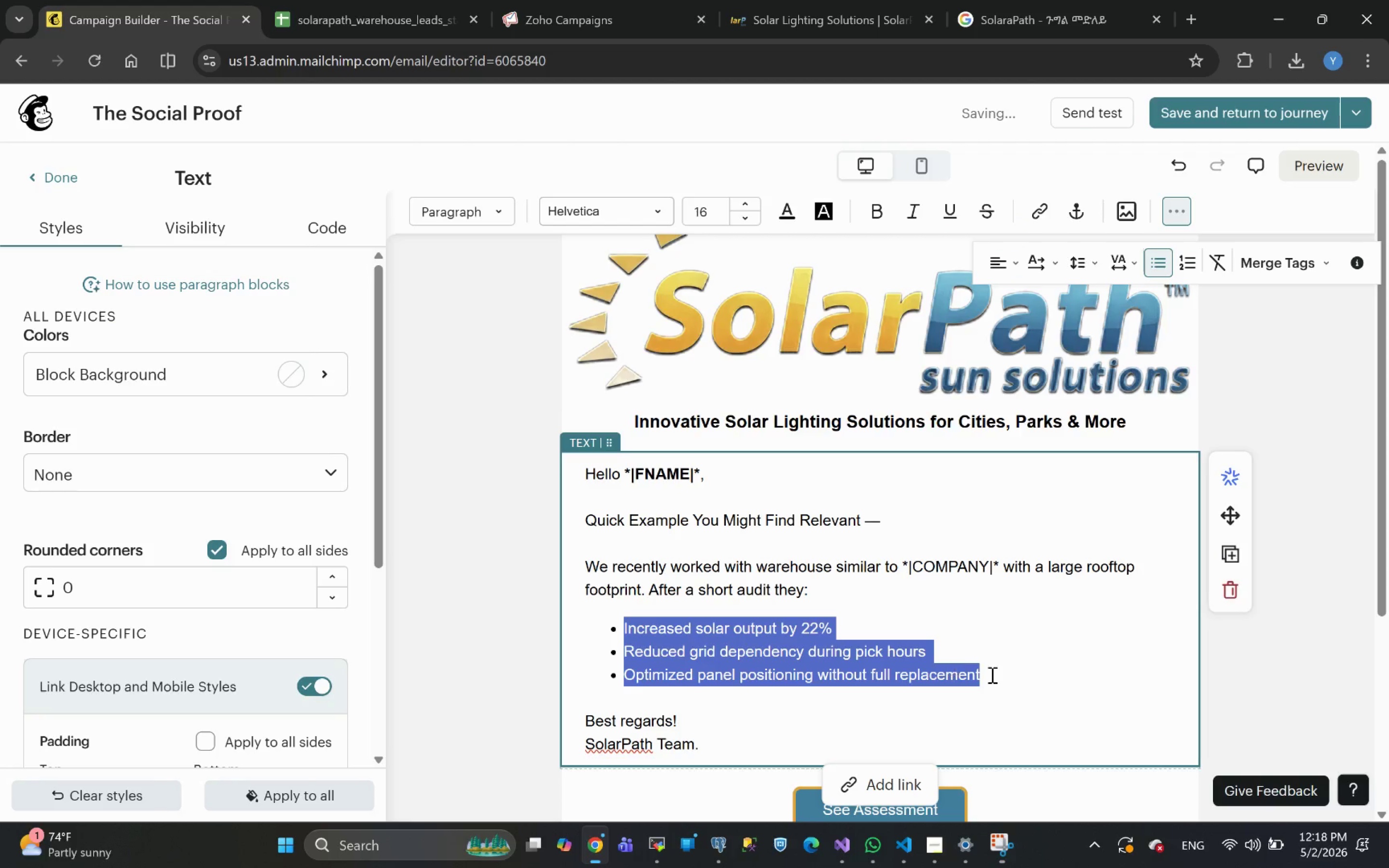 
left_click([1013, 672])
 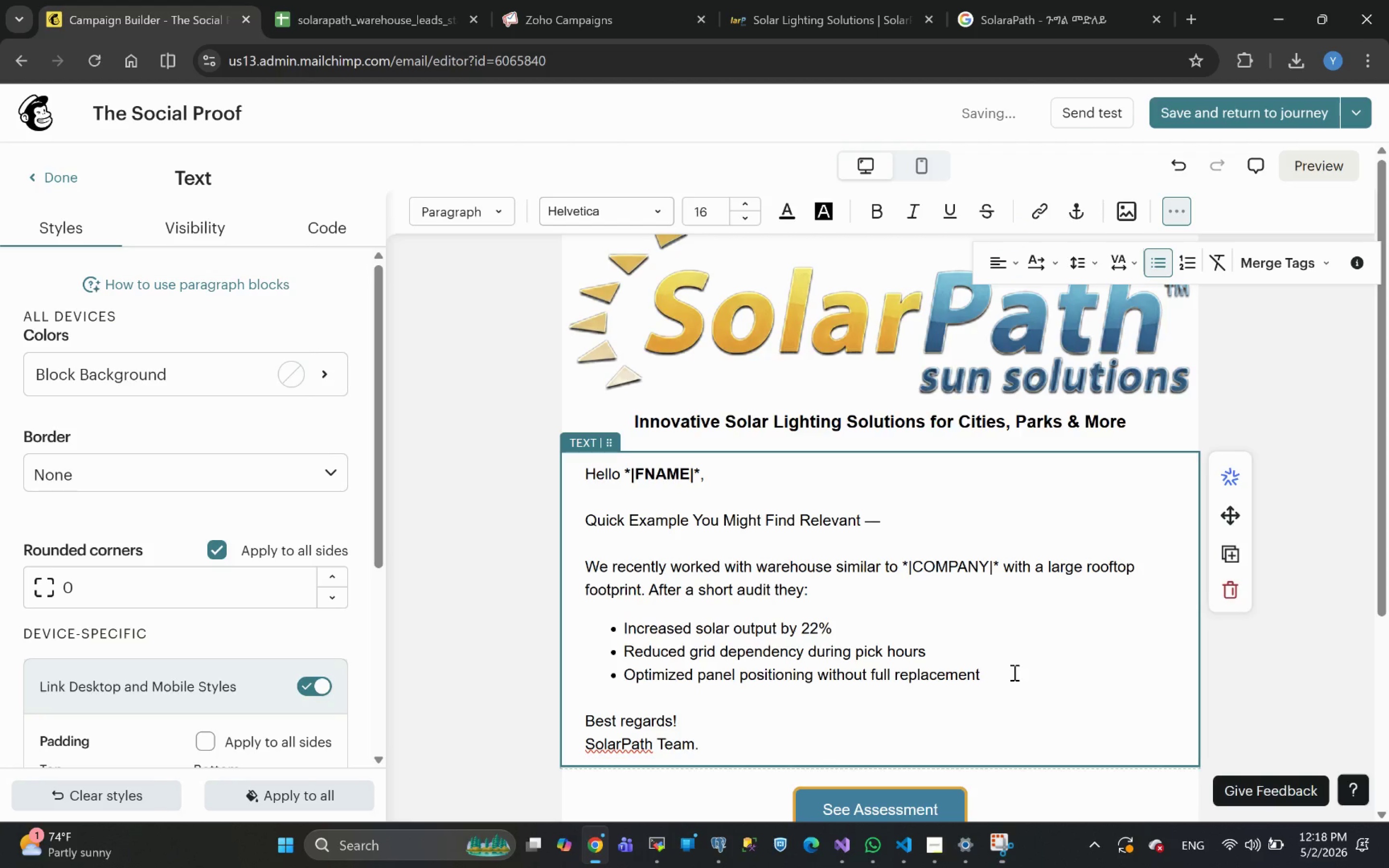 
key(Enter)
 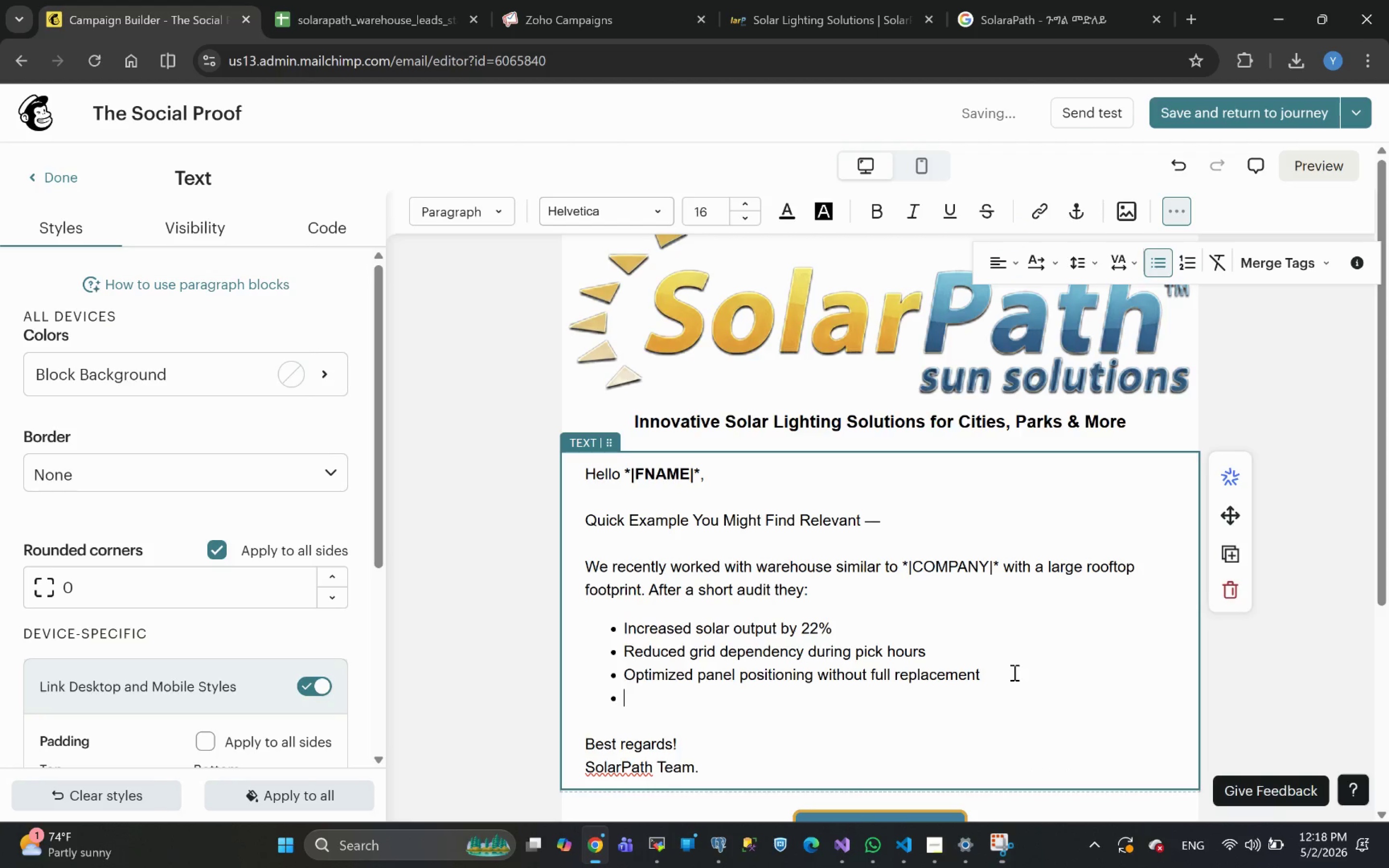 
key(Enter)
 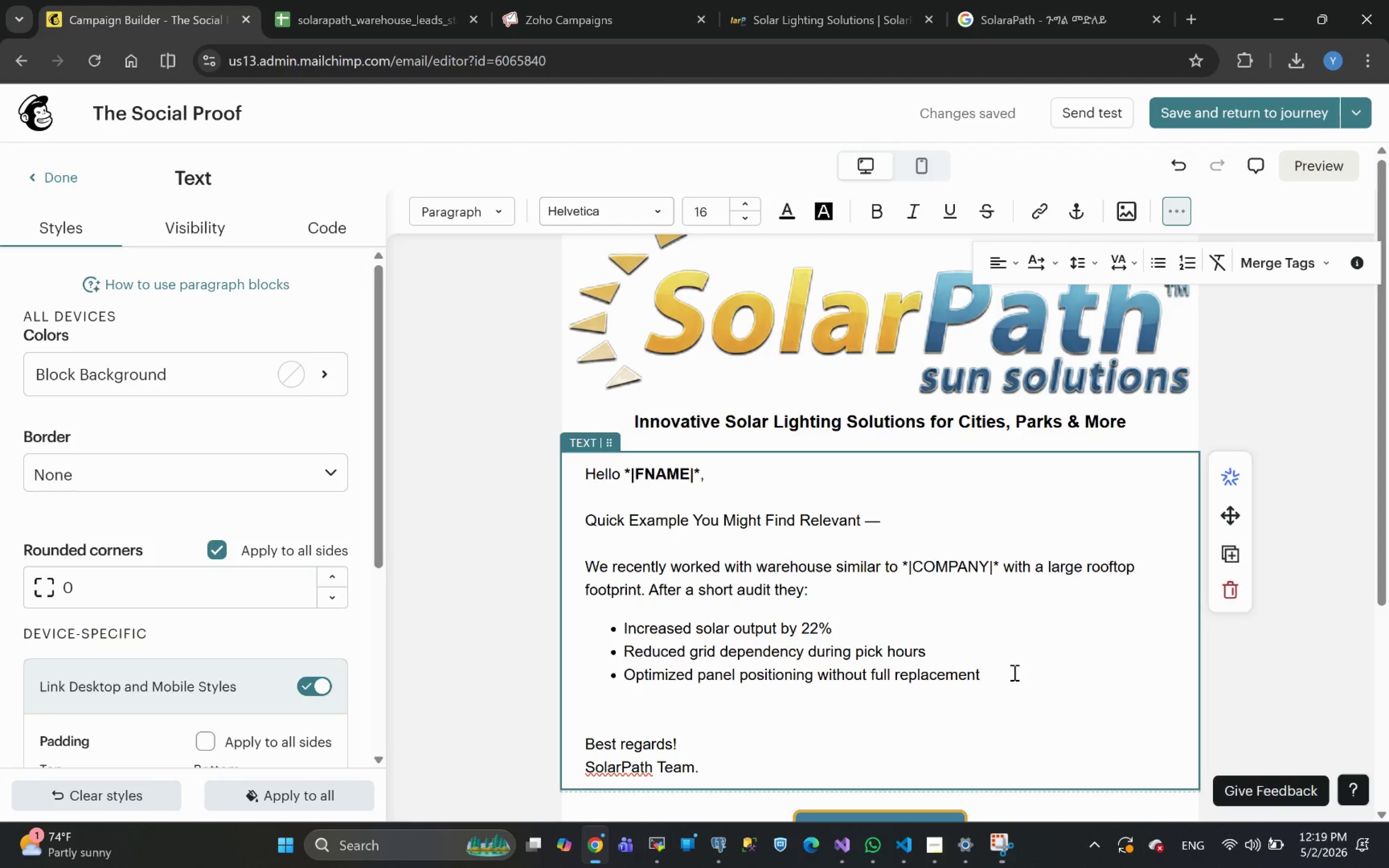 
wait(10.49)
 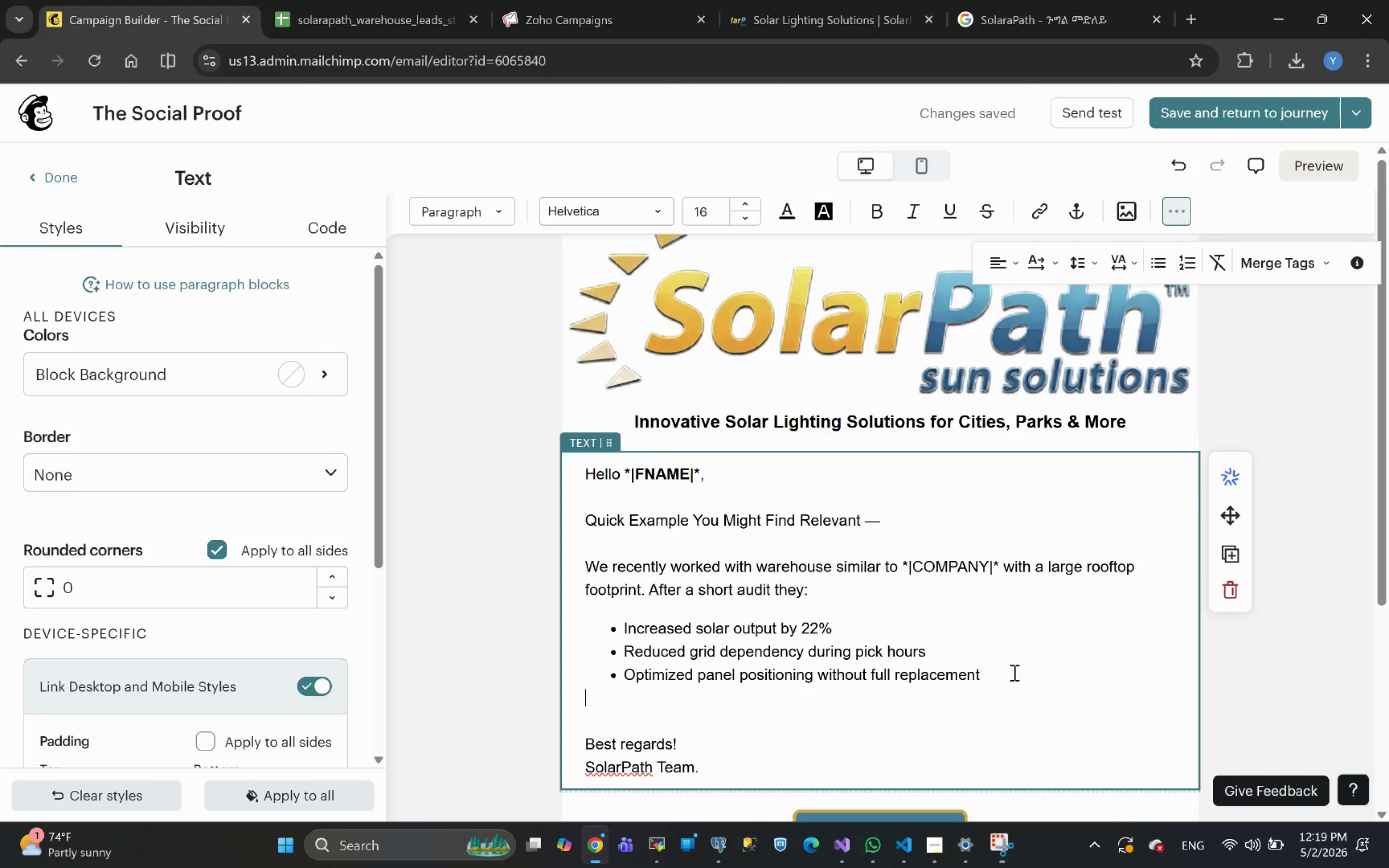 
type(Your )
 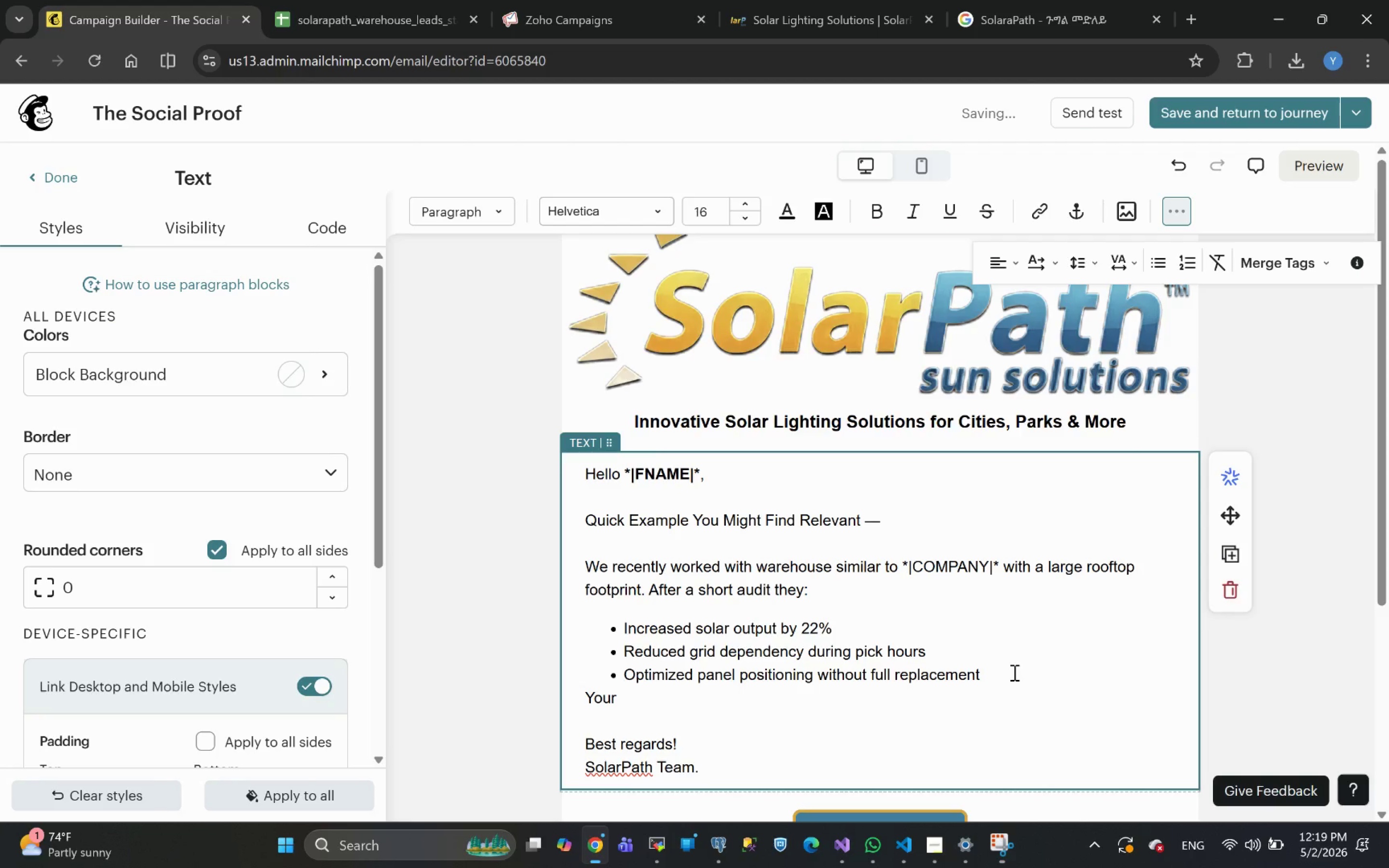 
type(|)
key(Backspace)
type(&)
key(Backspace)
type(%)
key(Backspace)
type(*|AREA)
 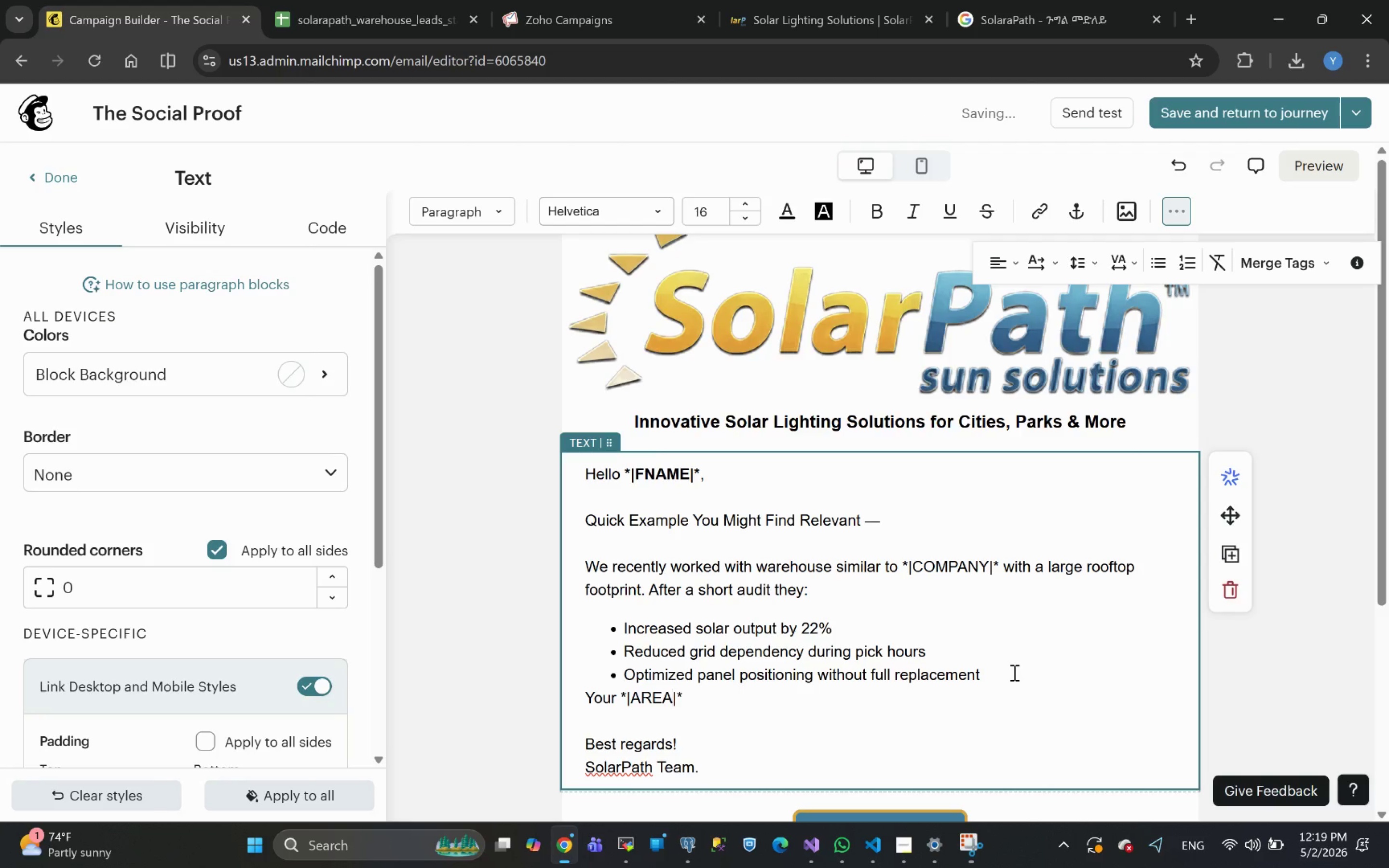 
key(ArrowRight)
 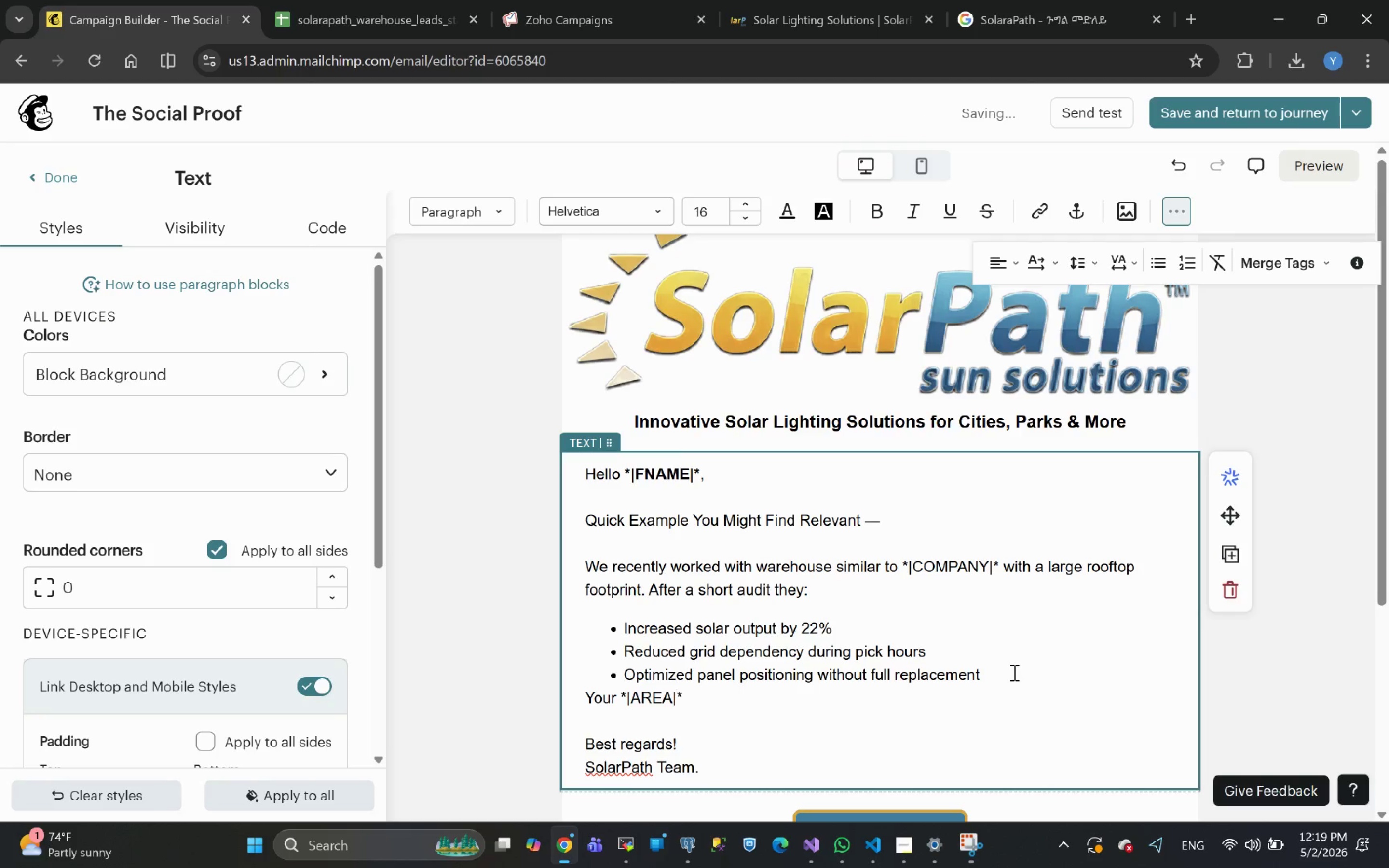 
key(ArrowRight)
 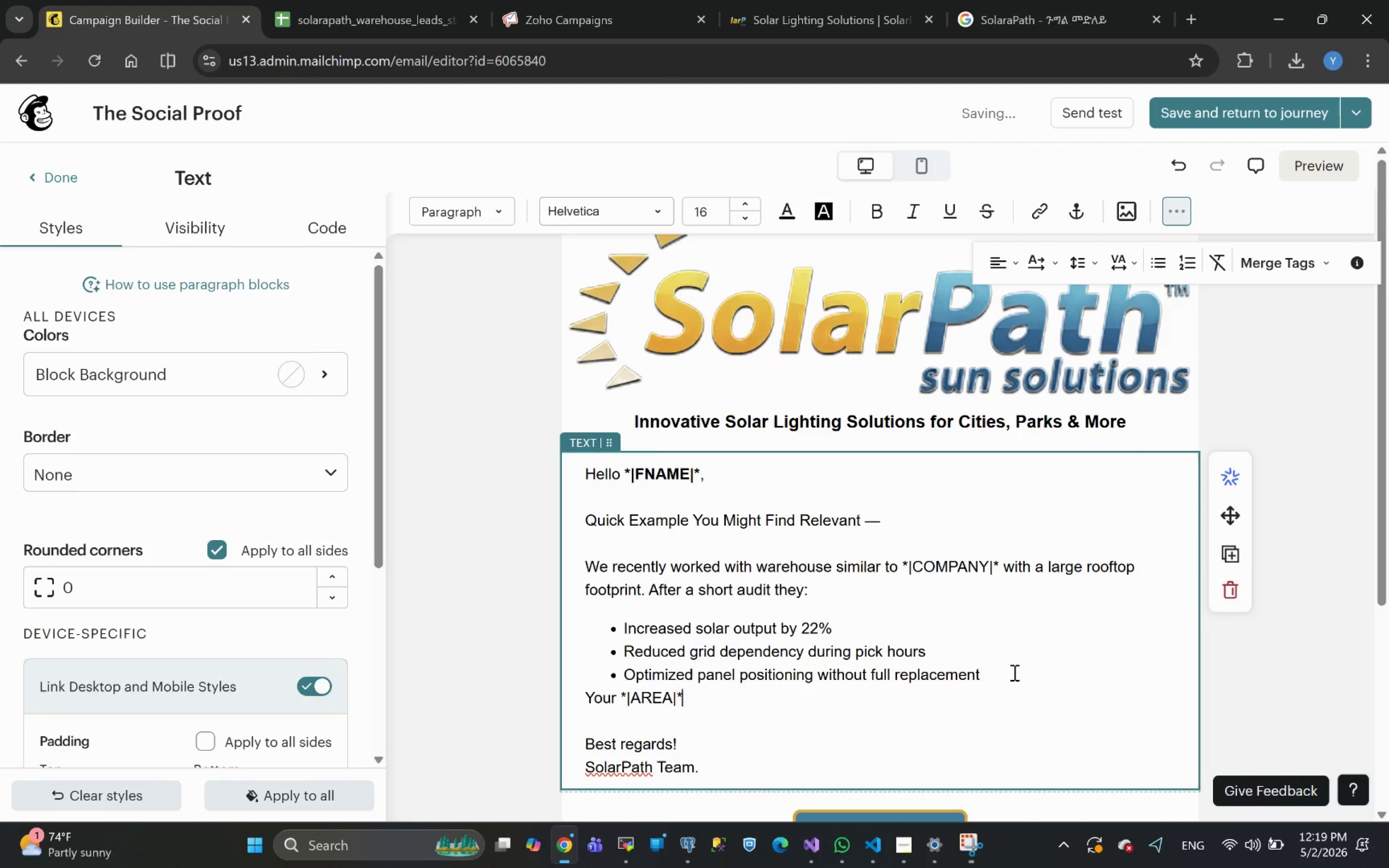 
type( sq ft likely )
 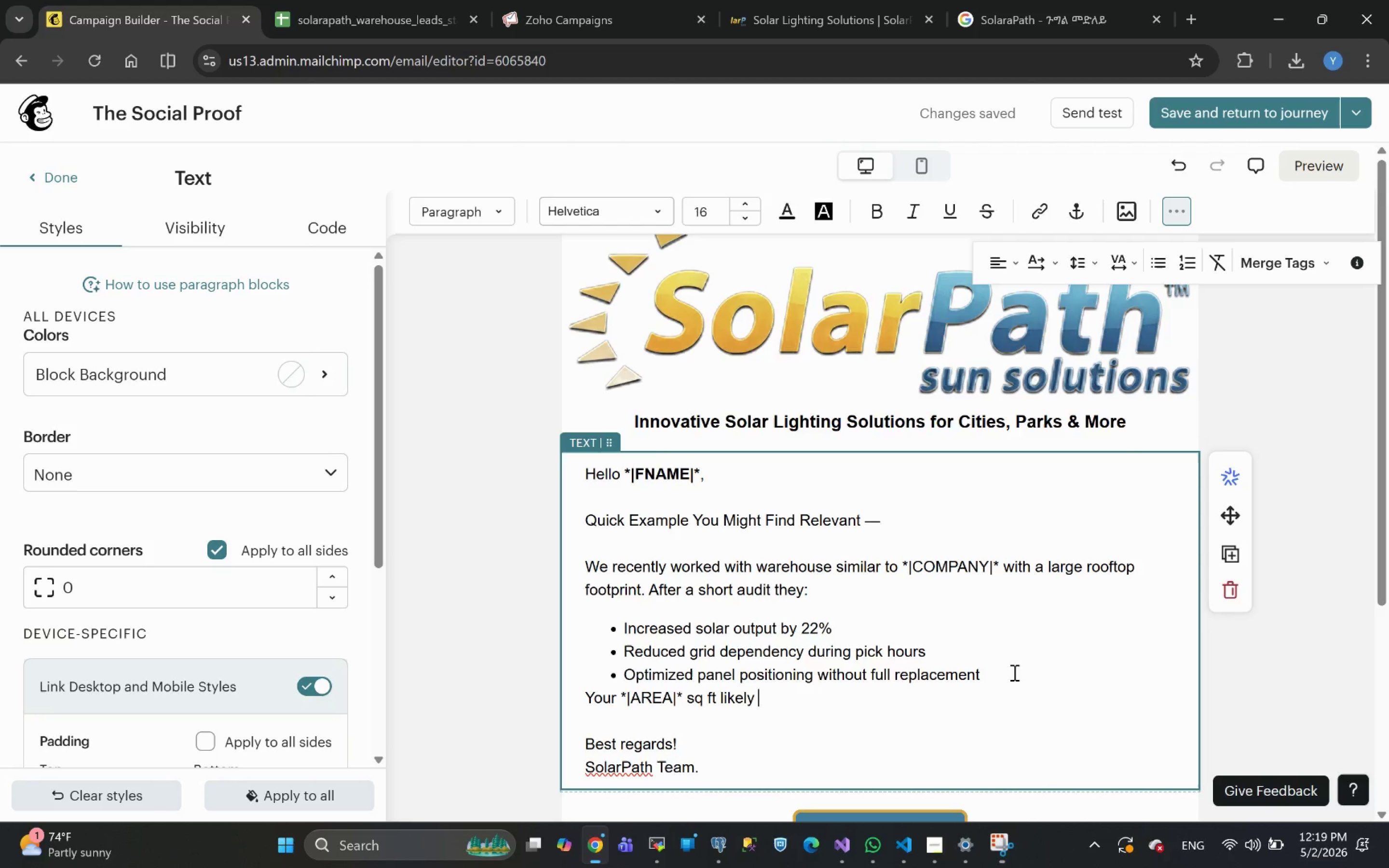 
wait(6.96)
 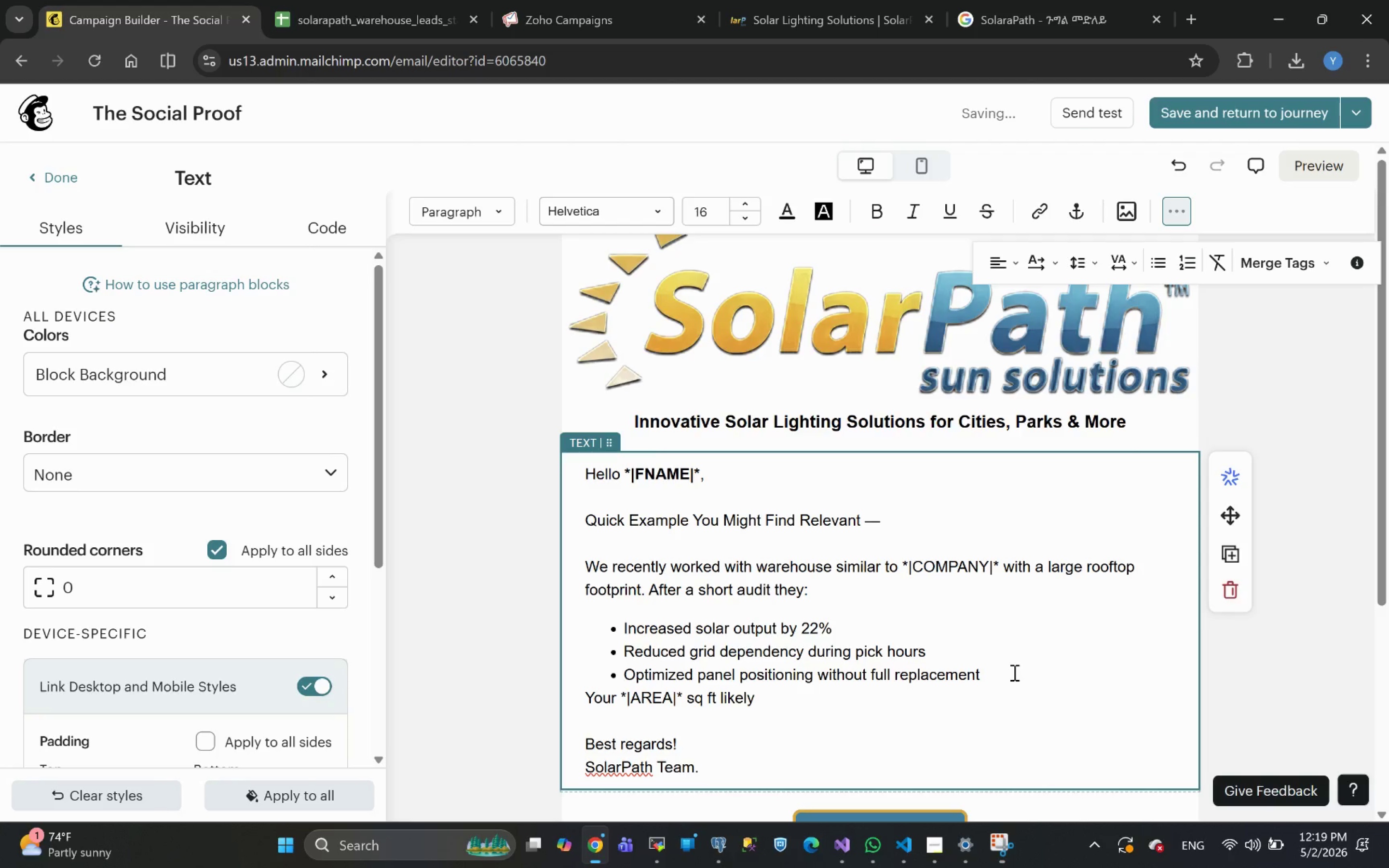 
type(has similar upside.)
 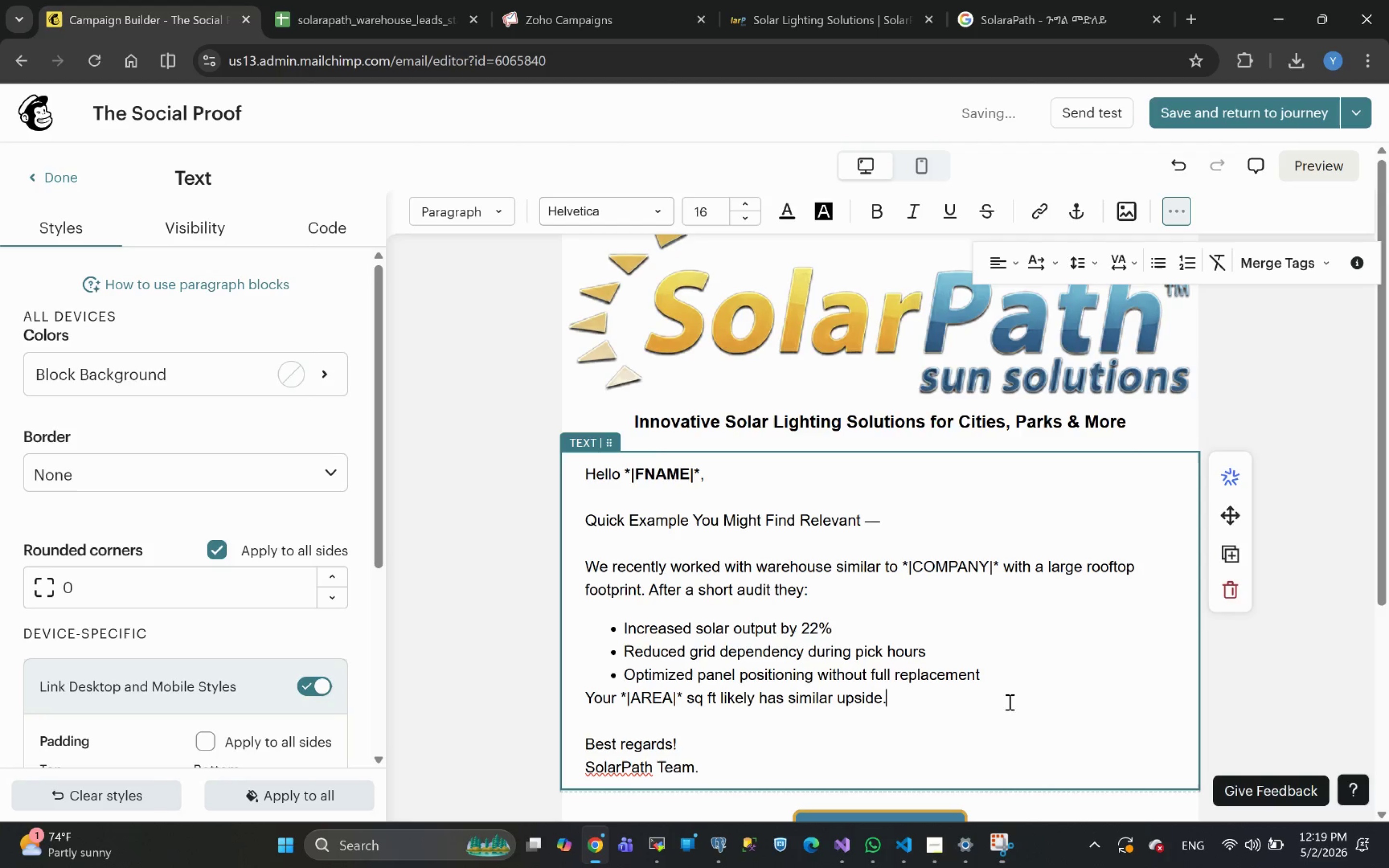 
left_click([995, 670])
 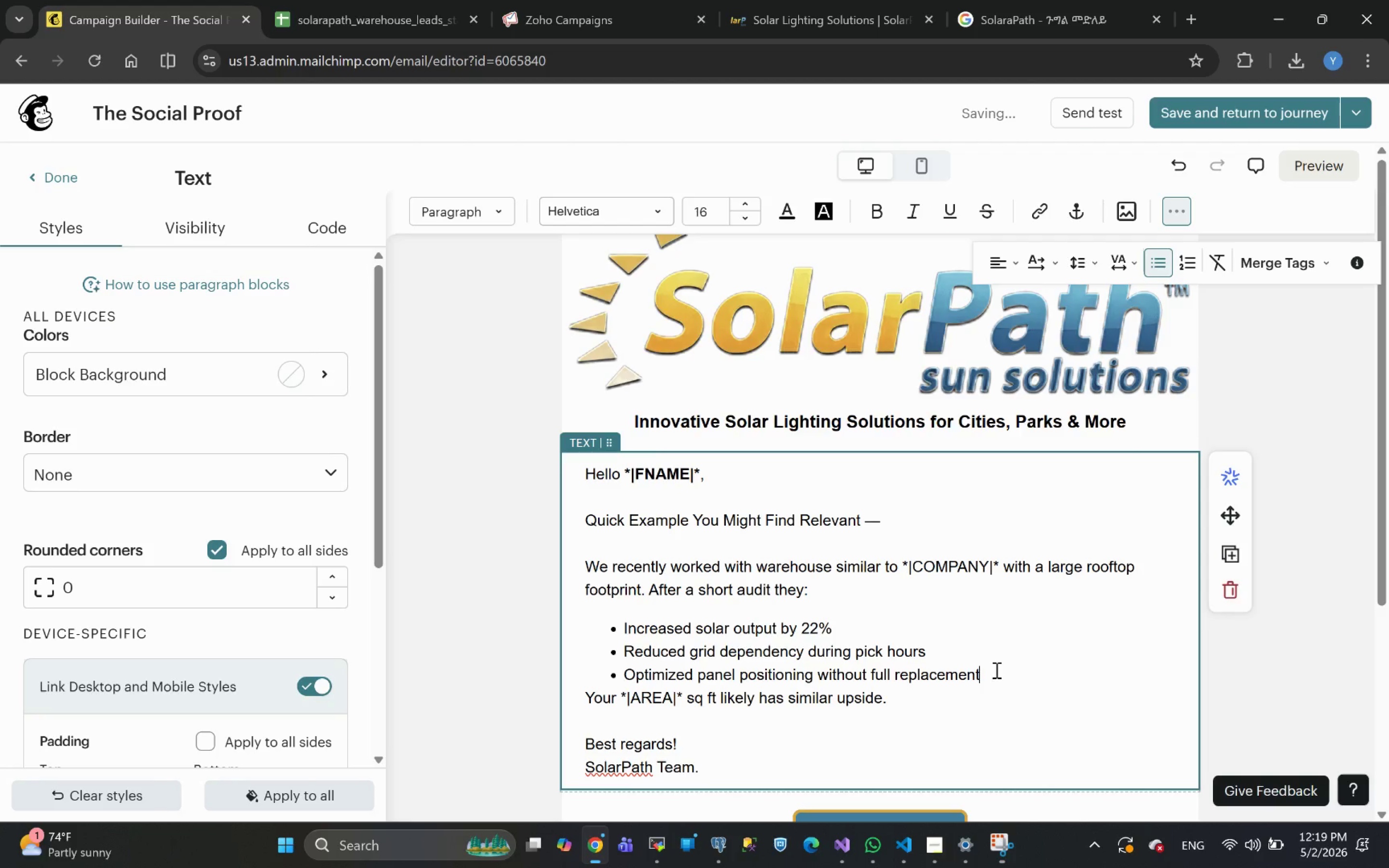 
key(Enter)
 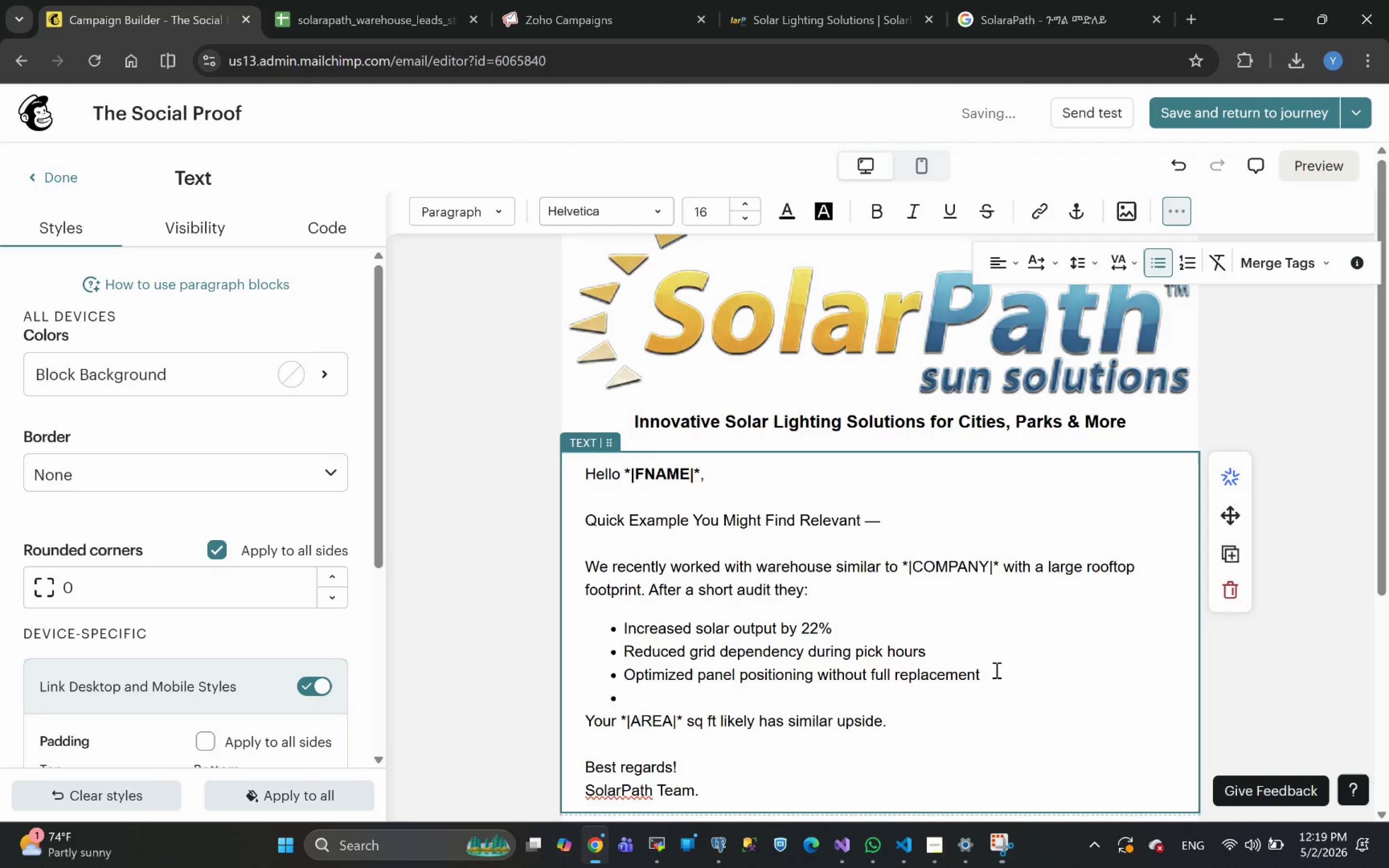 
key(Backspace)
 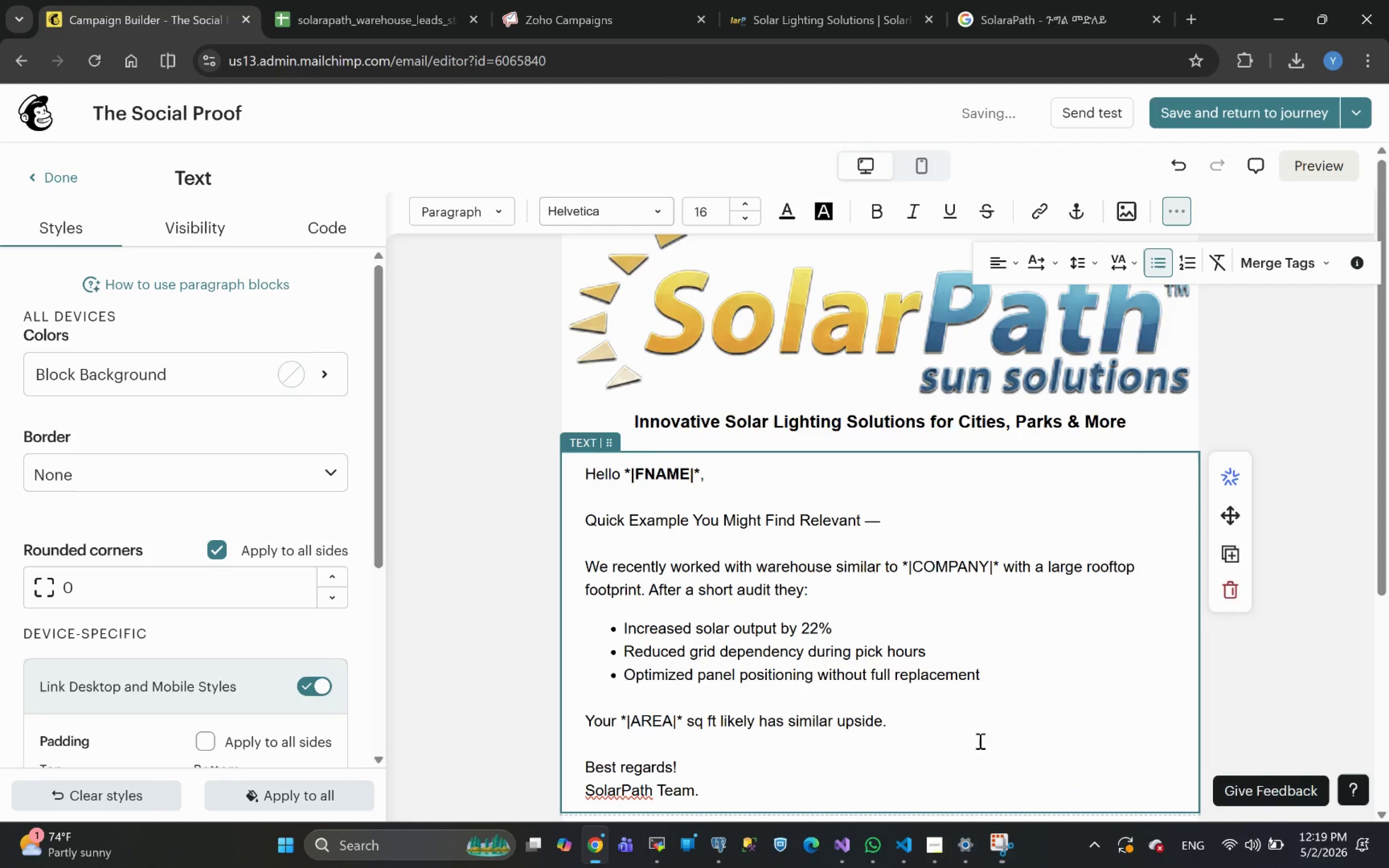 
left_click([946, 734])
 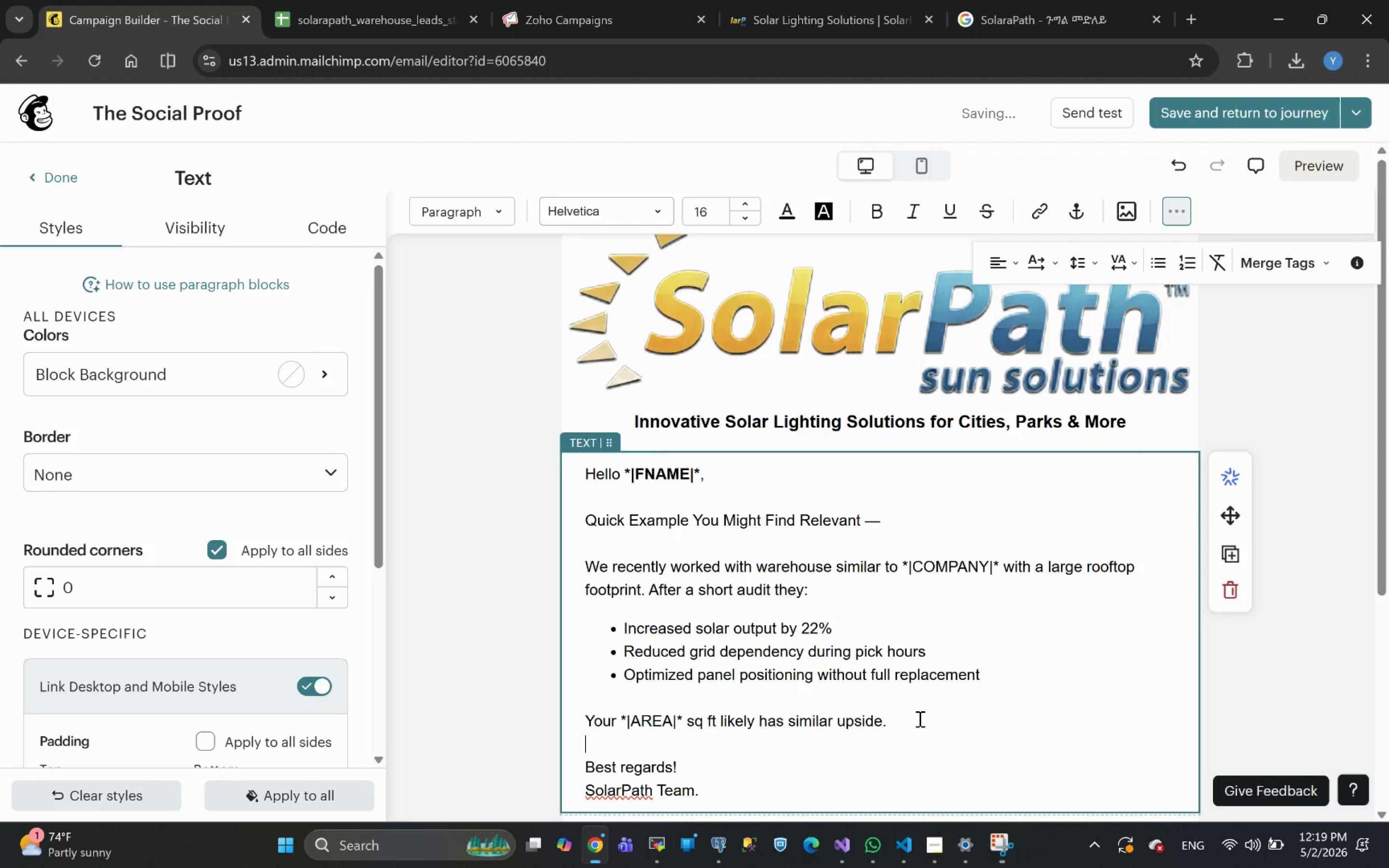 
left_click([919, 719])
 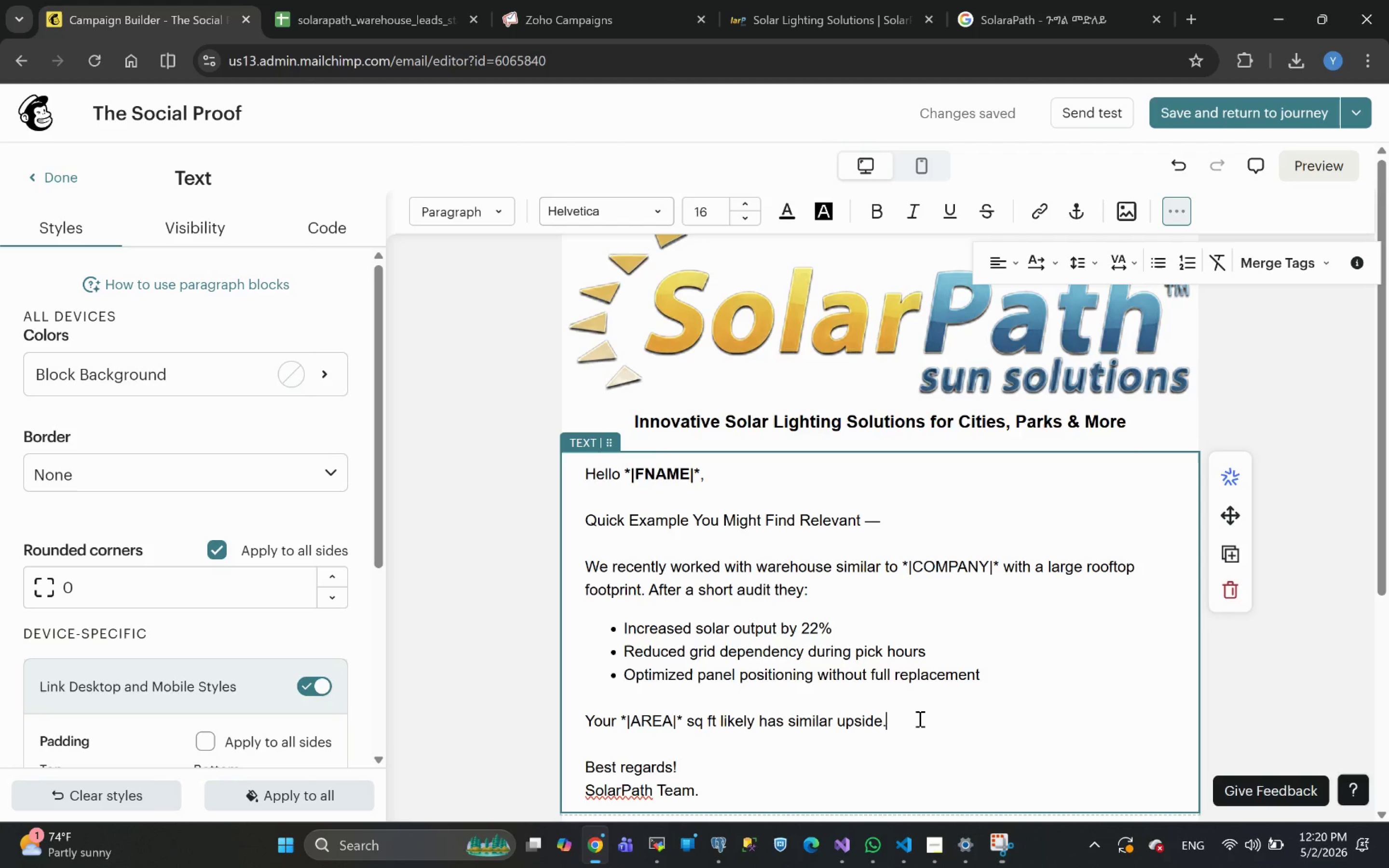 
wait(19.14)
 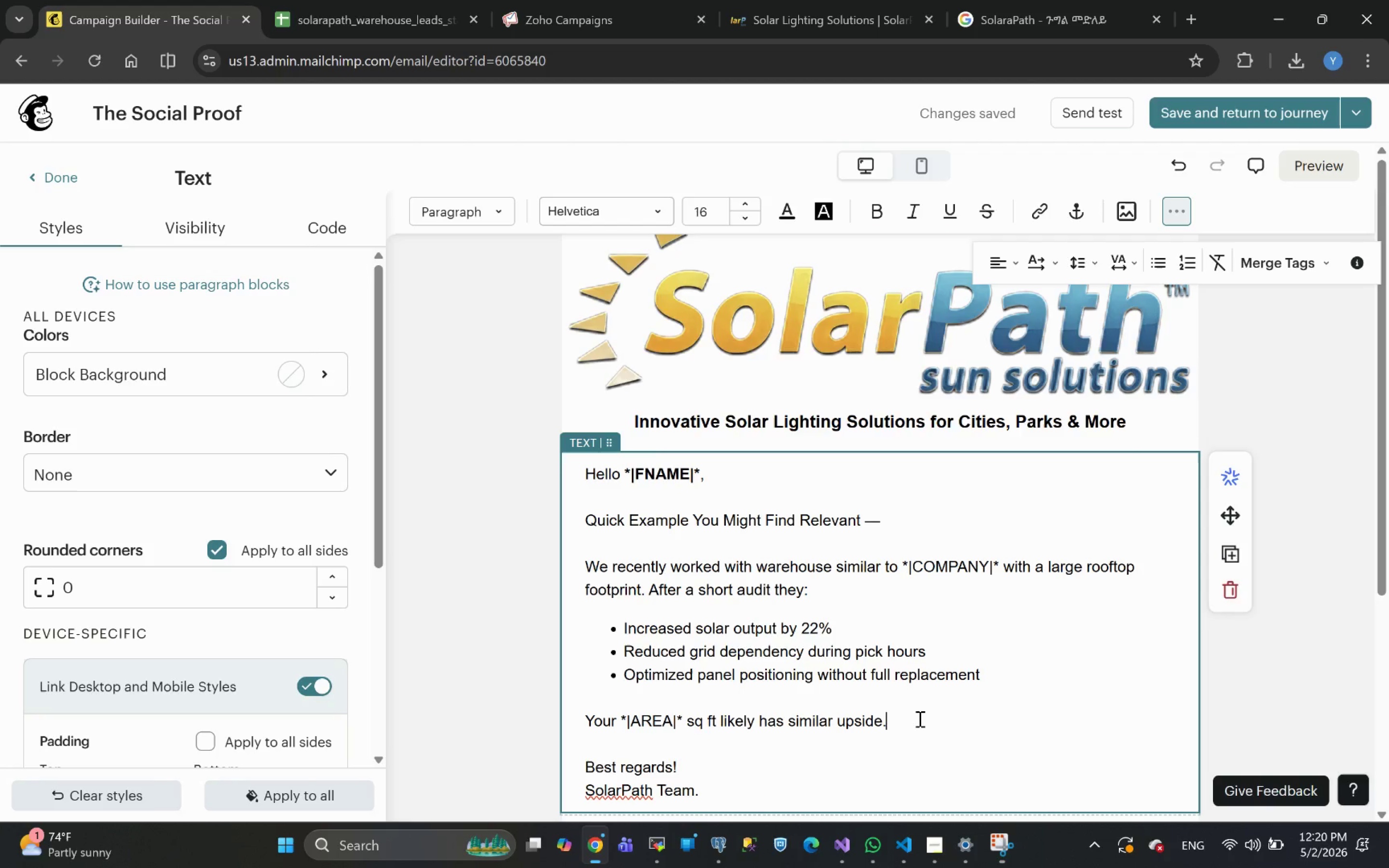 
key(Enter)
 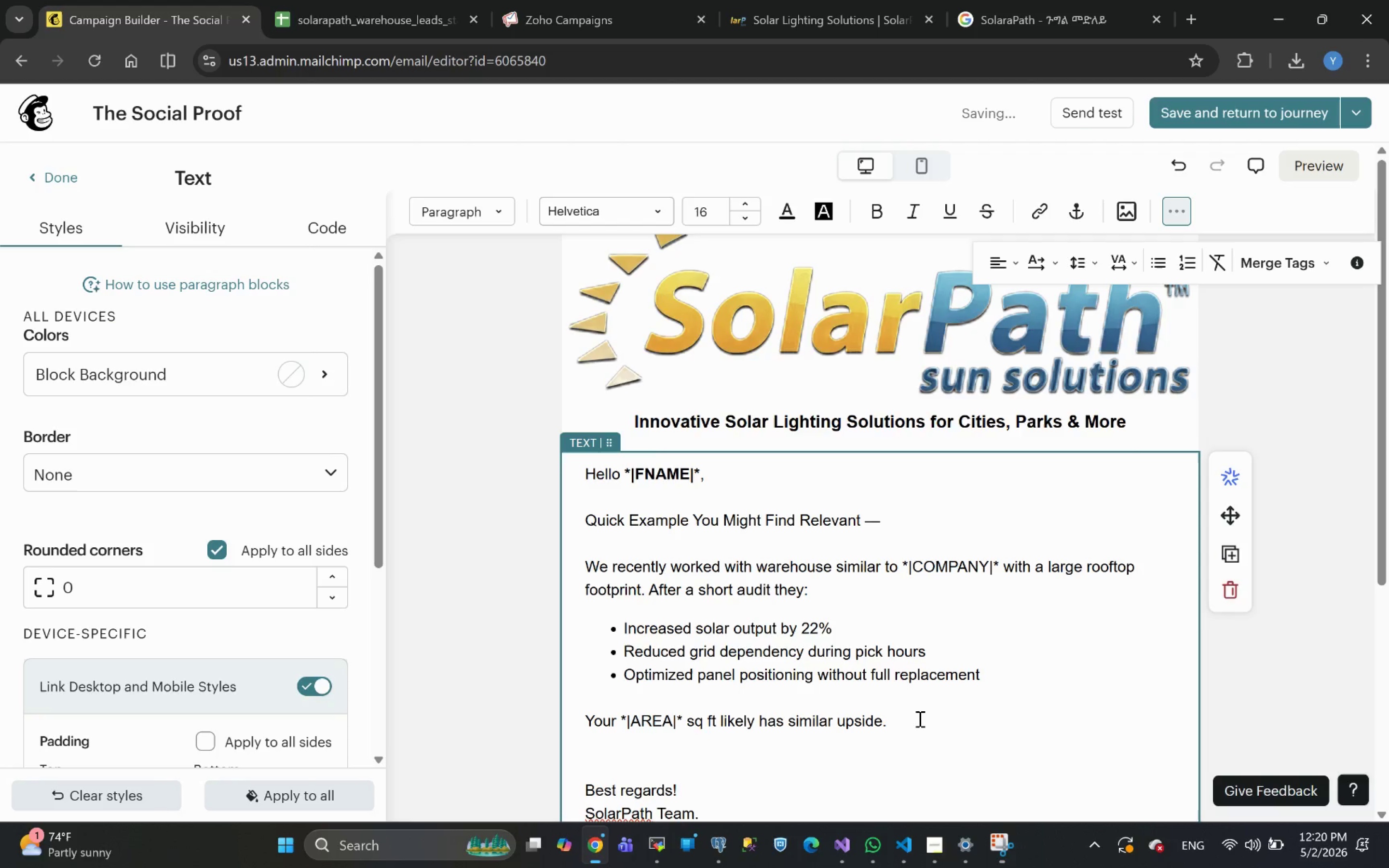 
type(If you'd like we can run the same )
 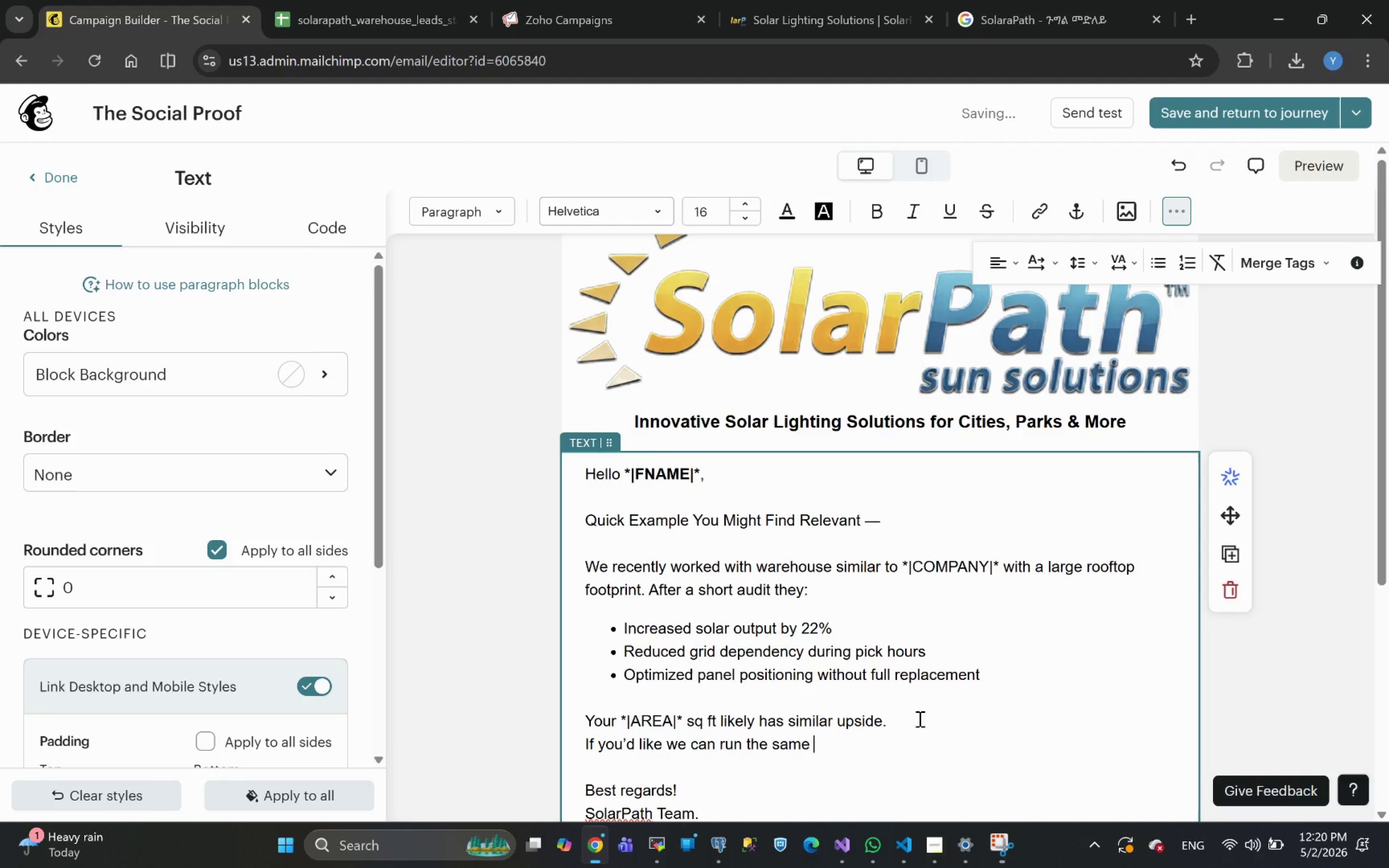 
type(quick audit for you)
 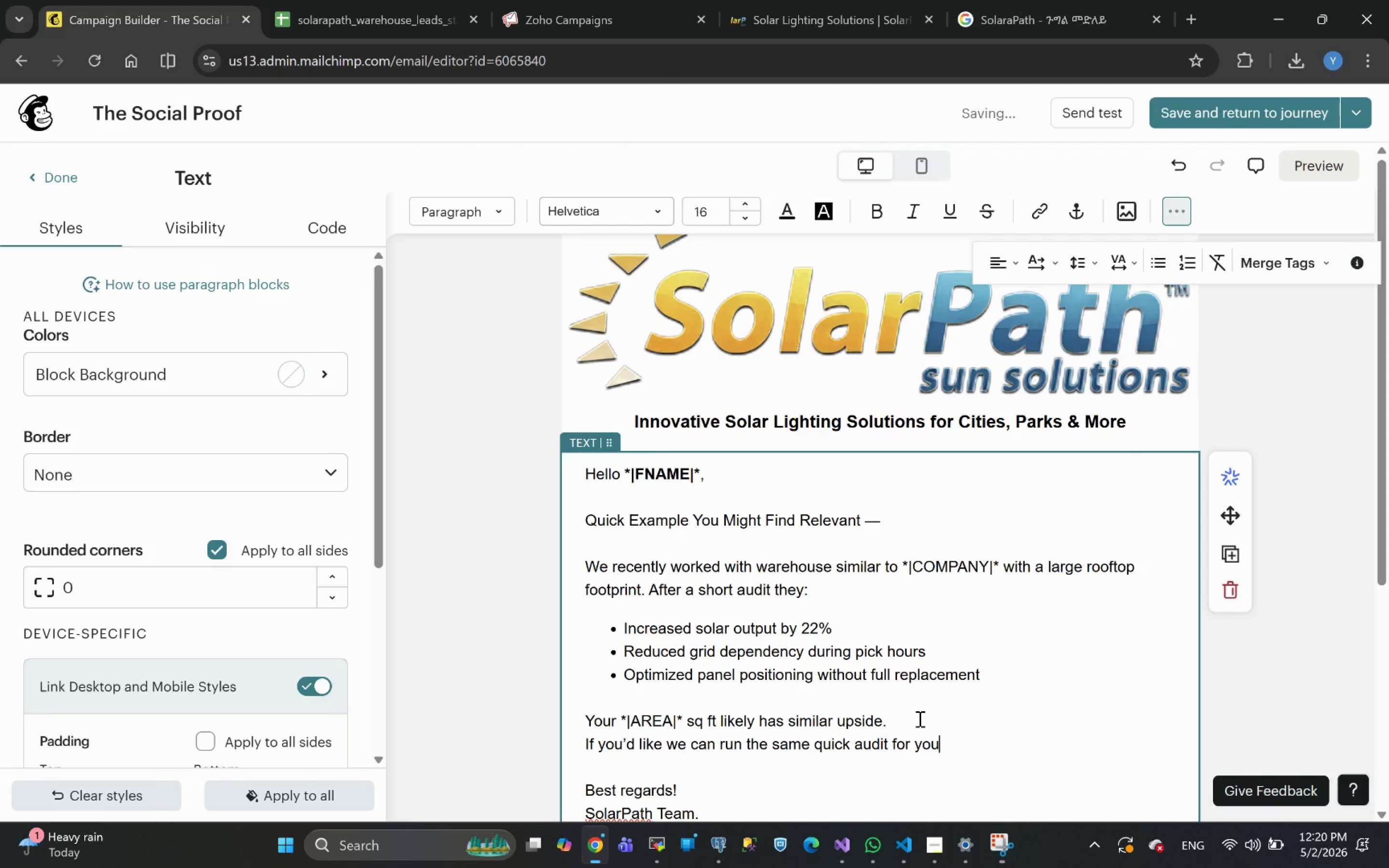 
key(Shift+ShiftRight)
 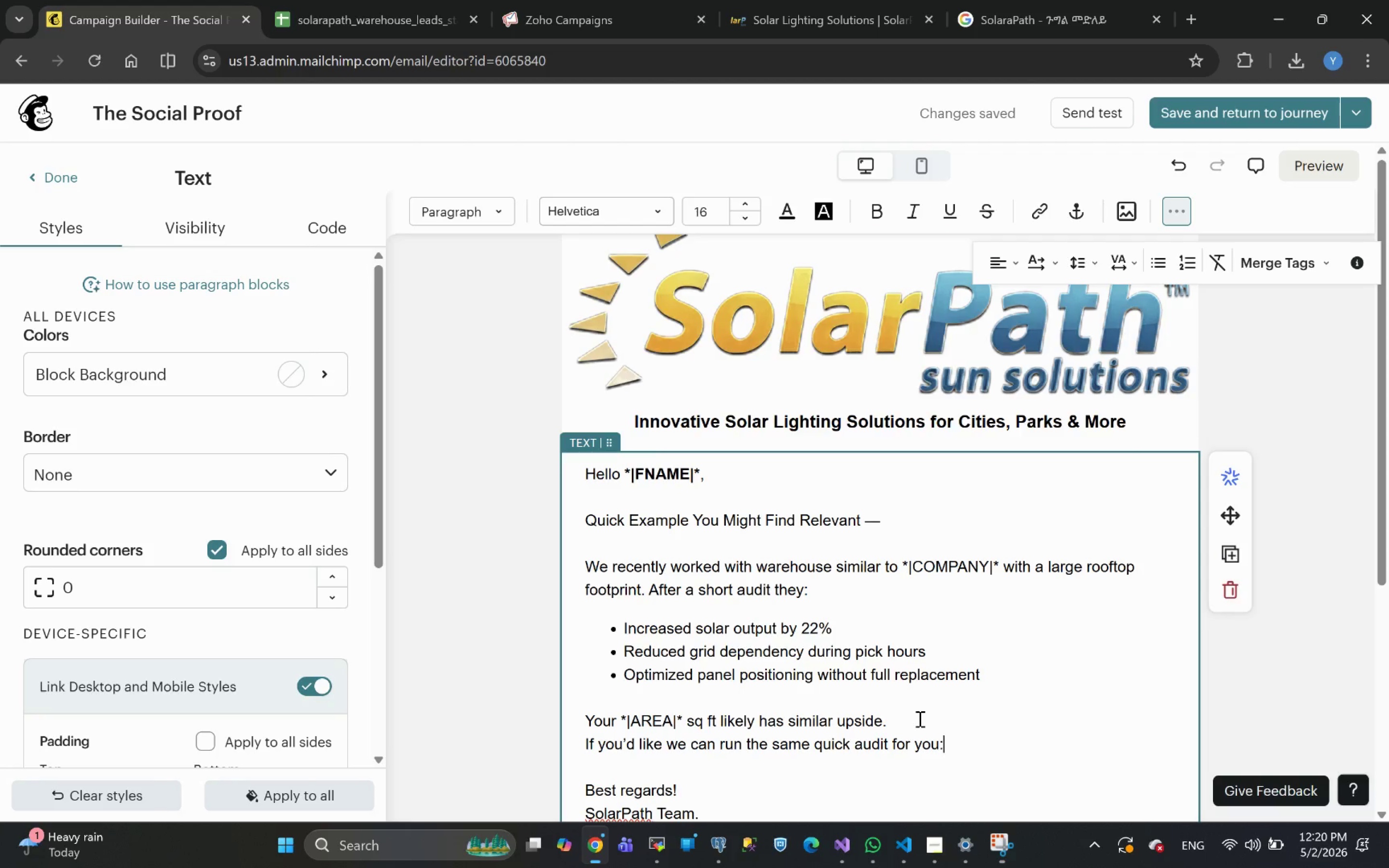 
key(Shift+Semicolon)
 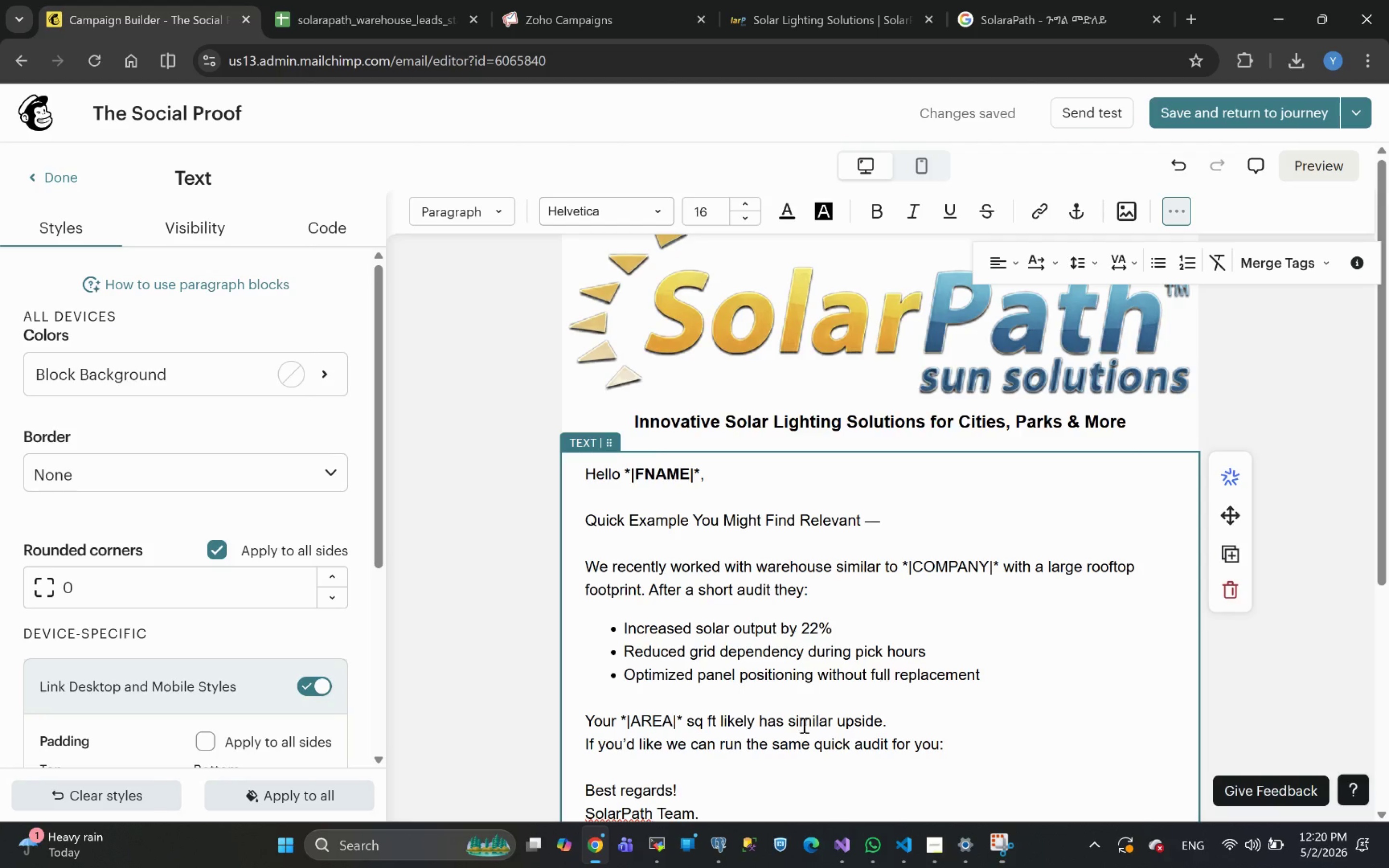 
wait(9.27)
 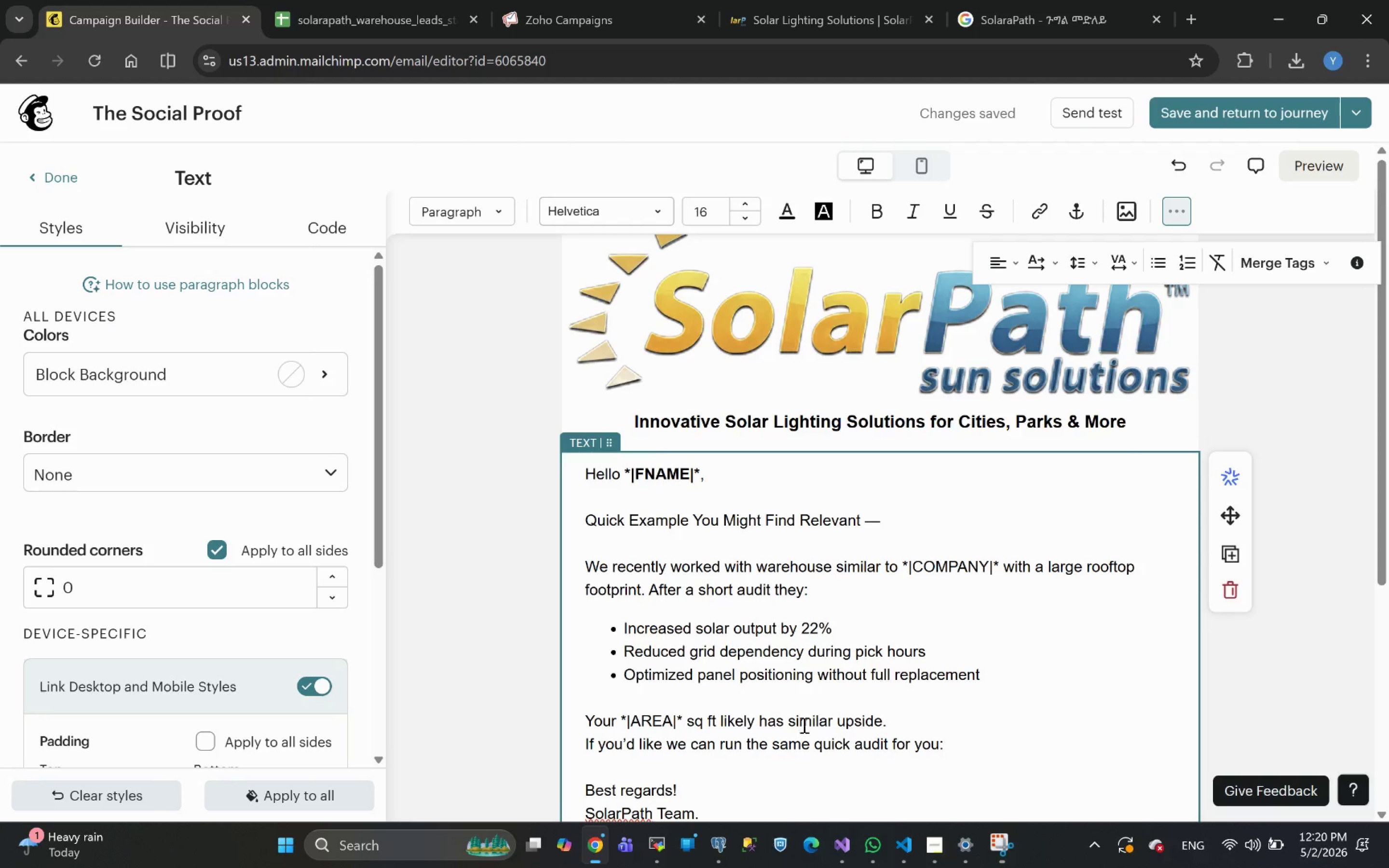 
double_click([879, 627])
 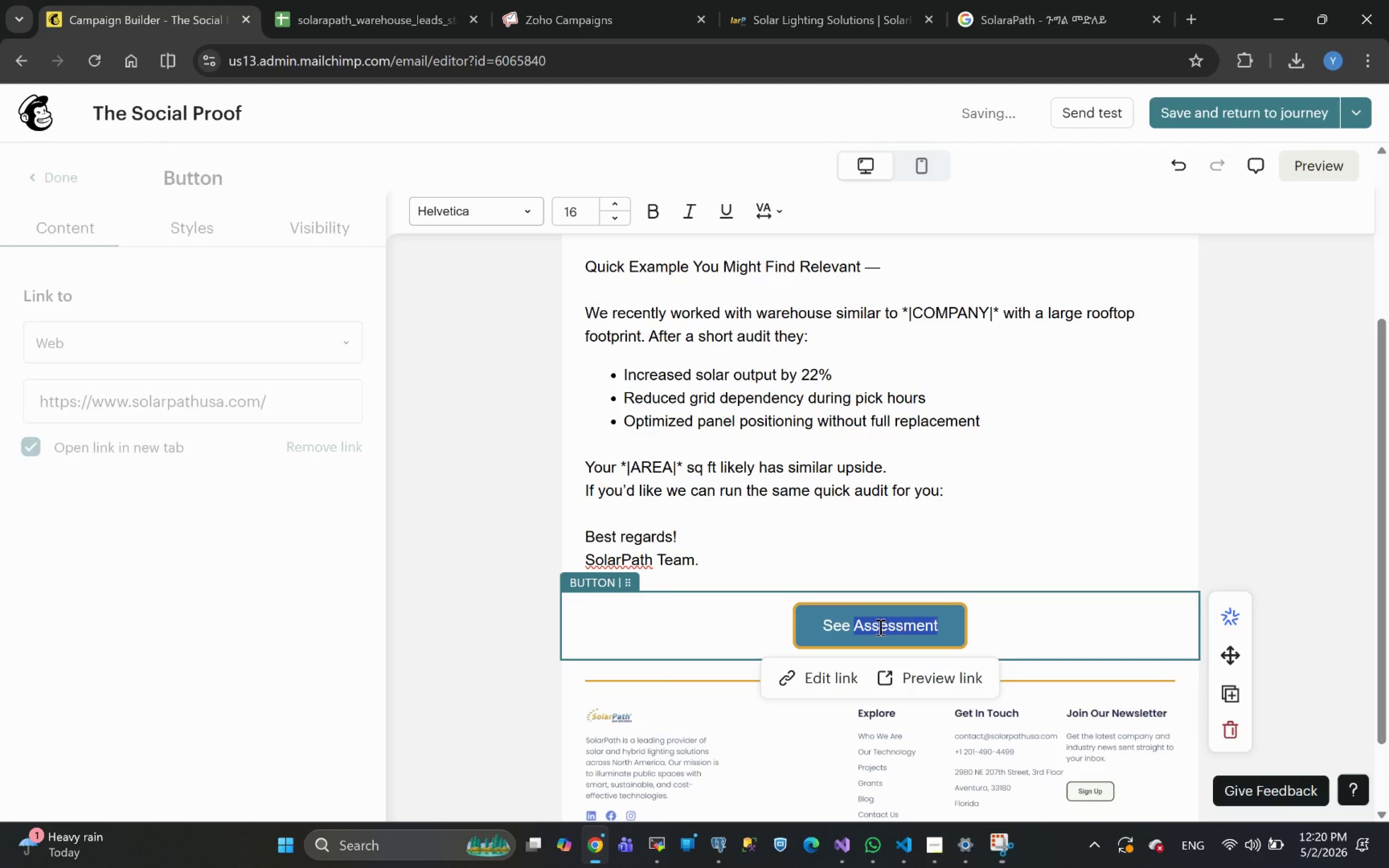 
key(Control+A)
 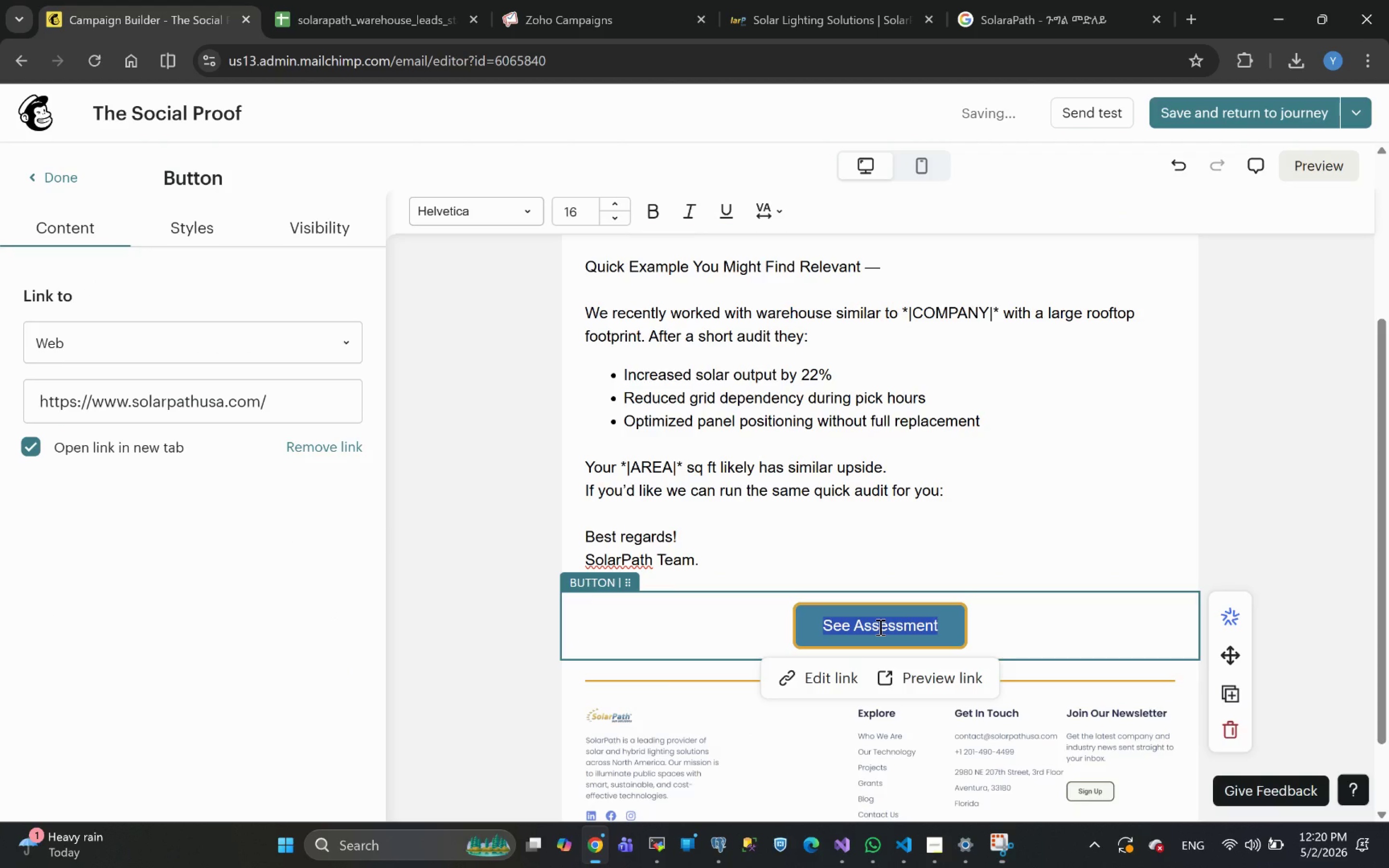 
type(Boo )
key(Backspace)
 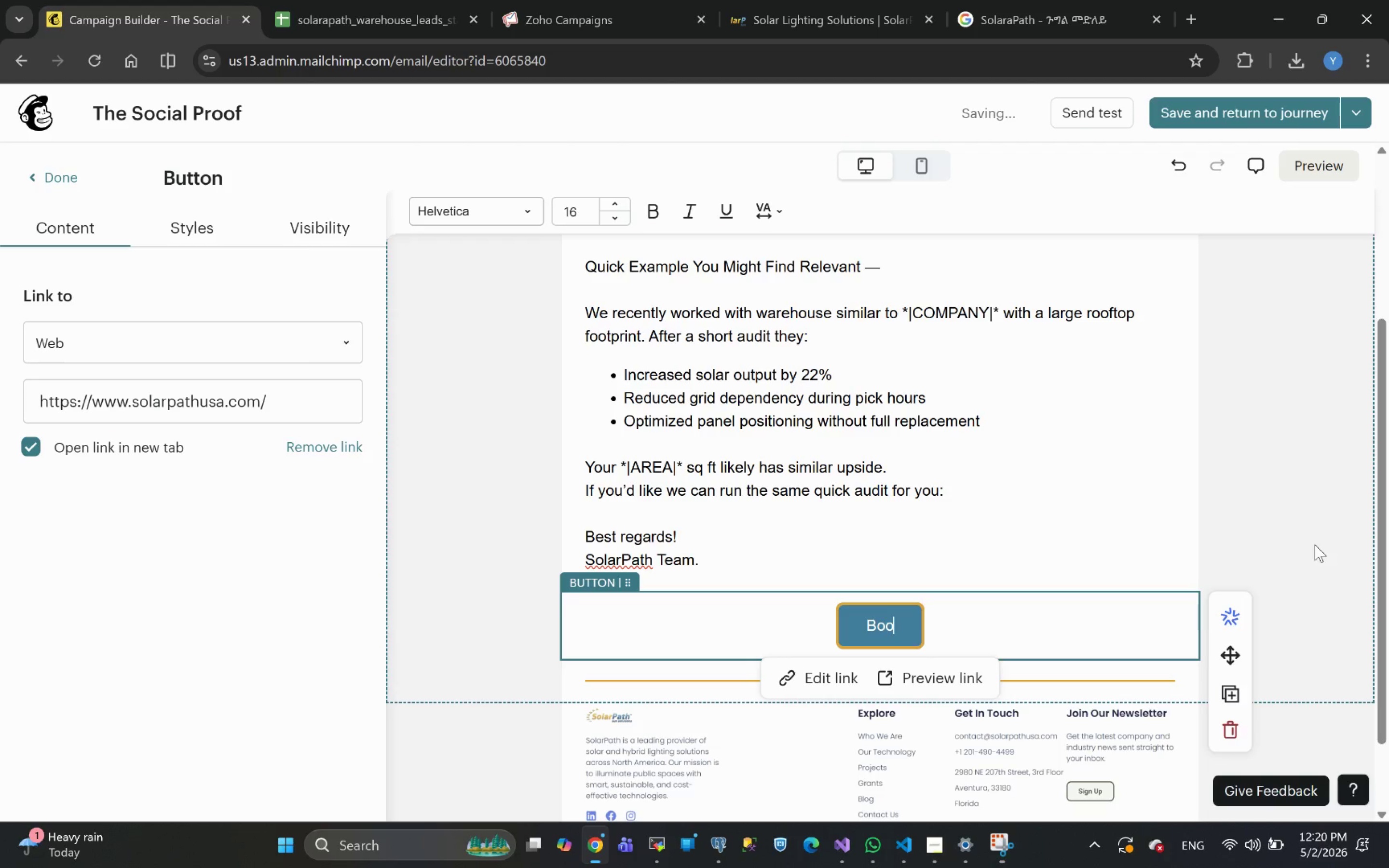 
type(k Audit)
 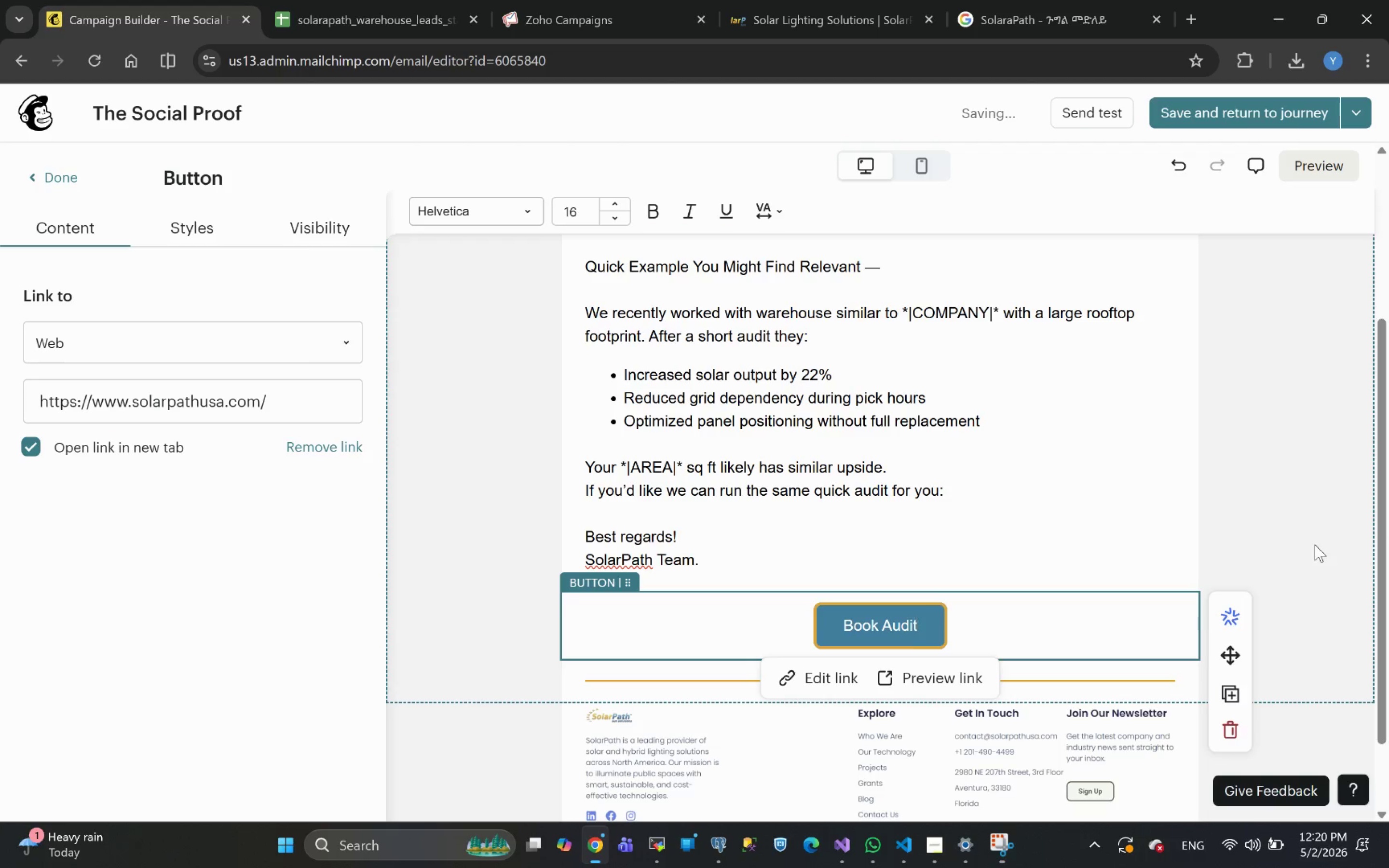 
left_click([1285, 530])
 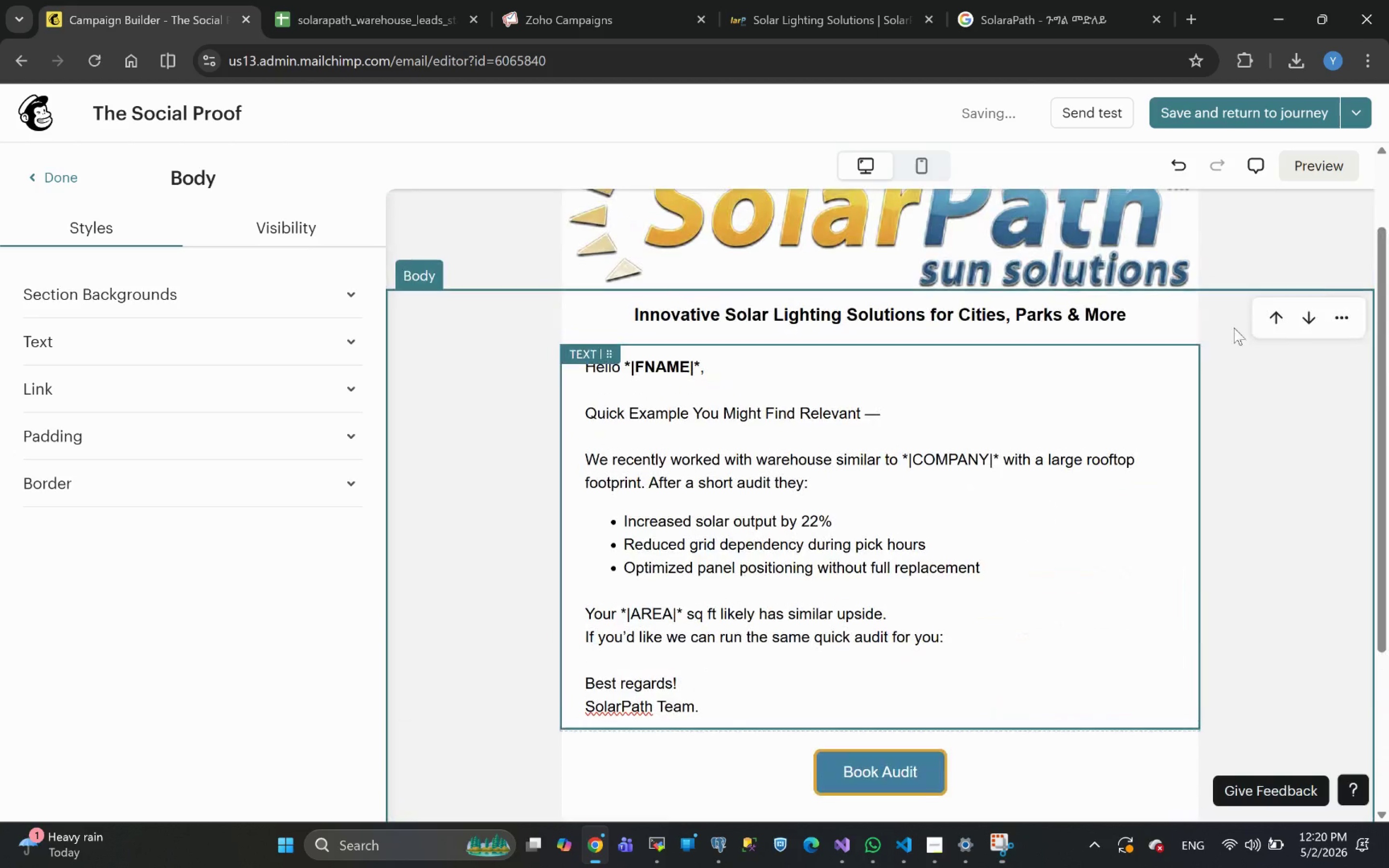 
left_click([1314, 157])
 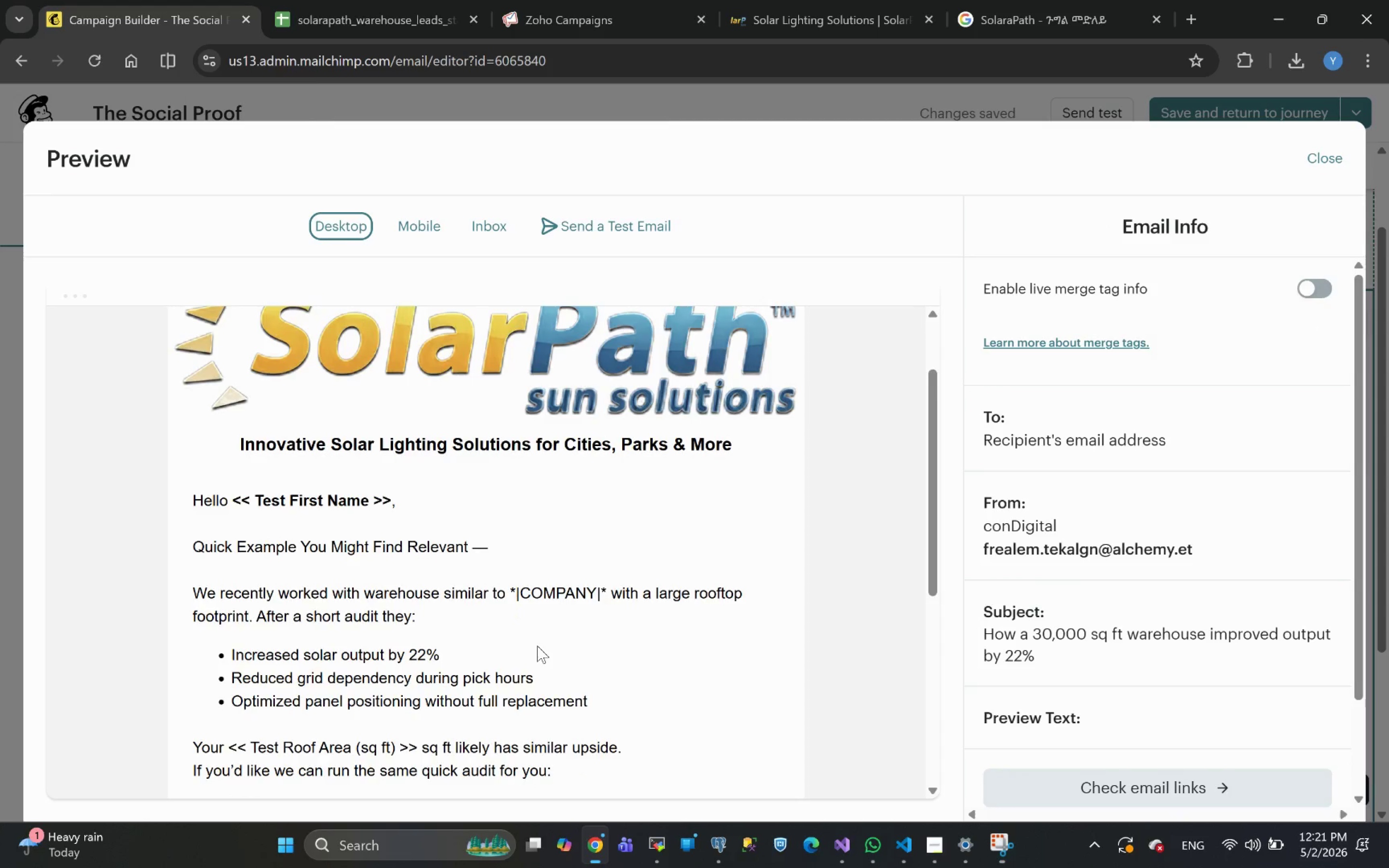 
wait(8.89)
 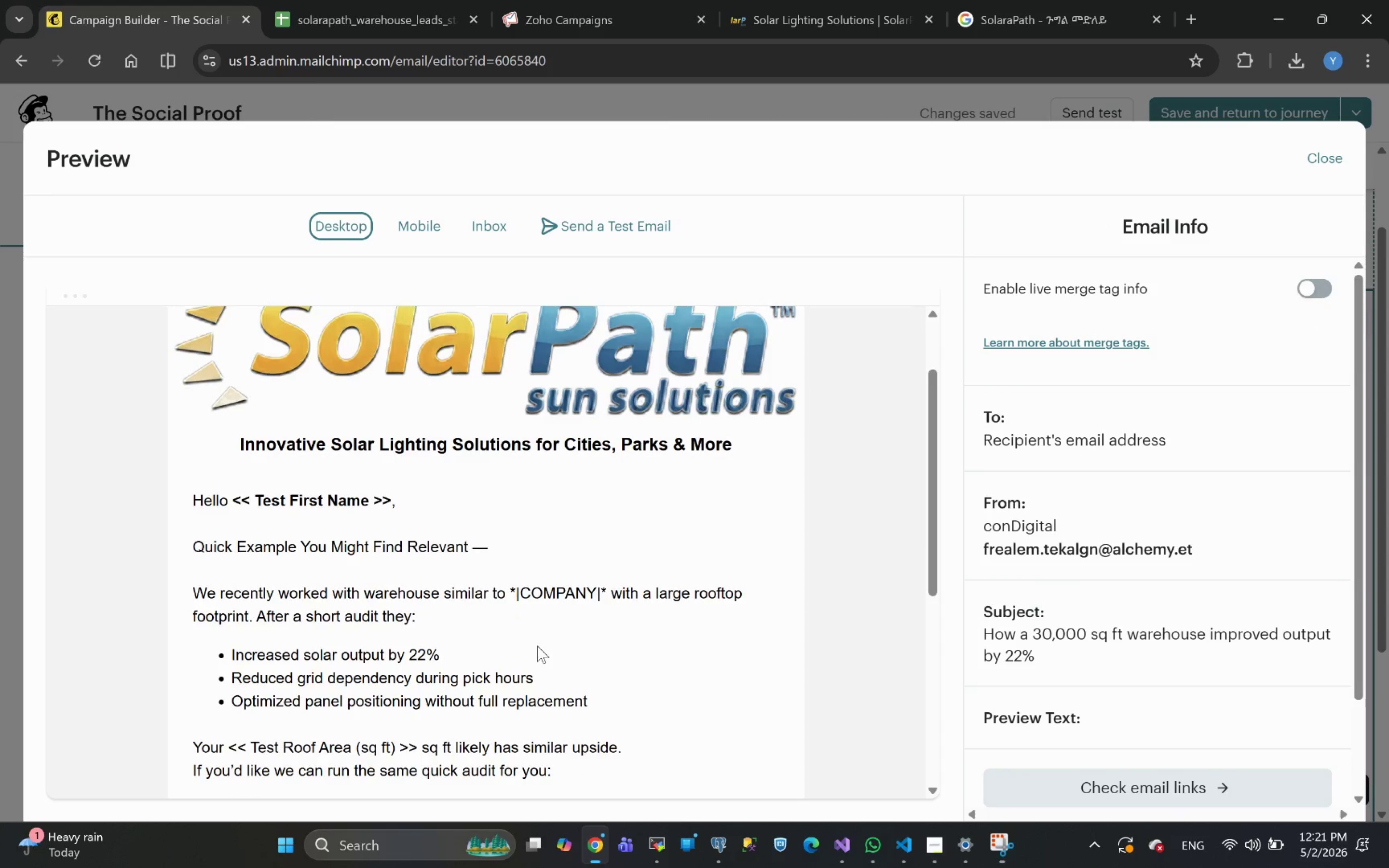 
left_click([1328, 157])
 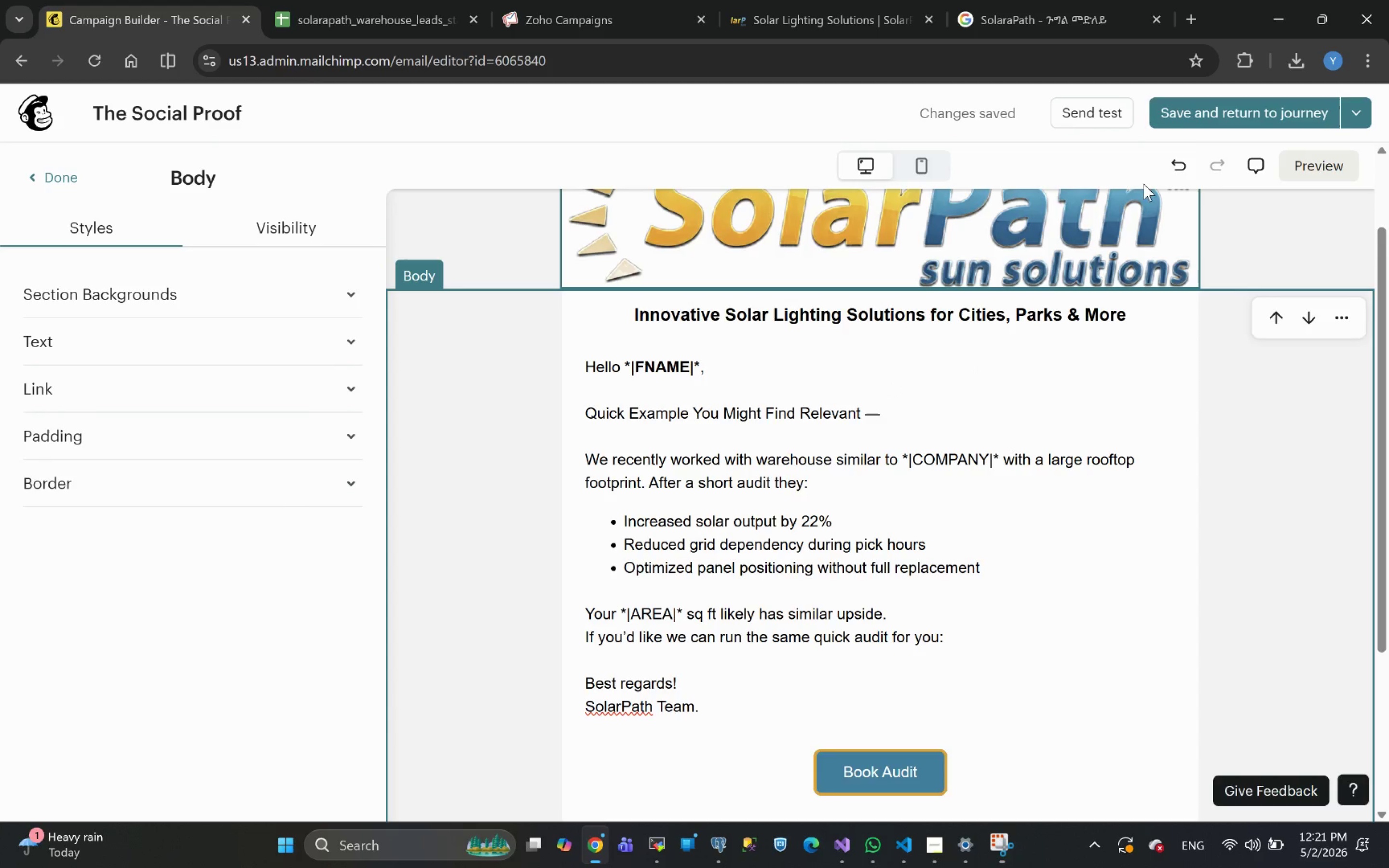 
left_click([1182, 110])
 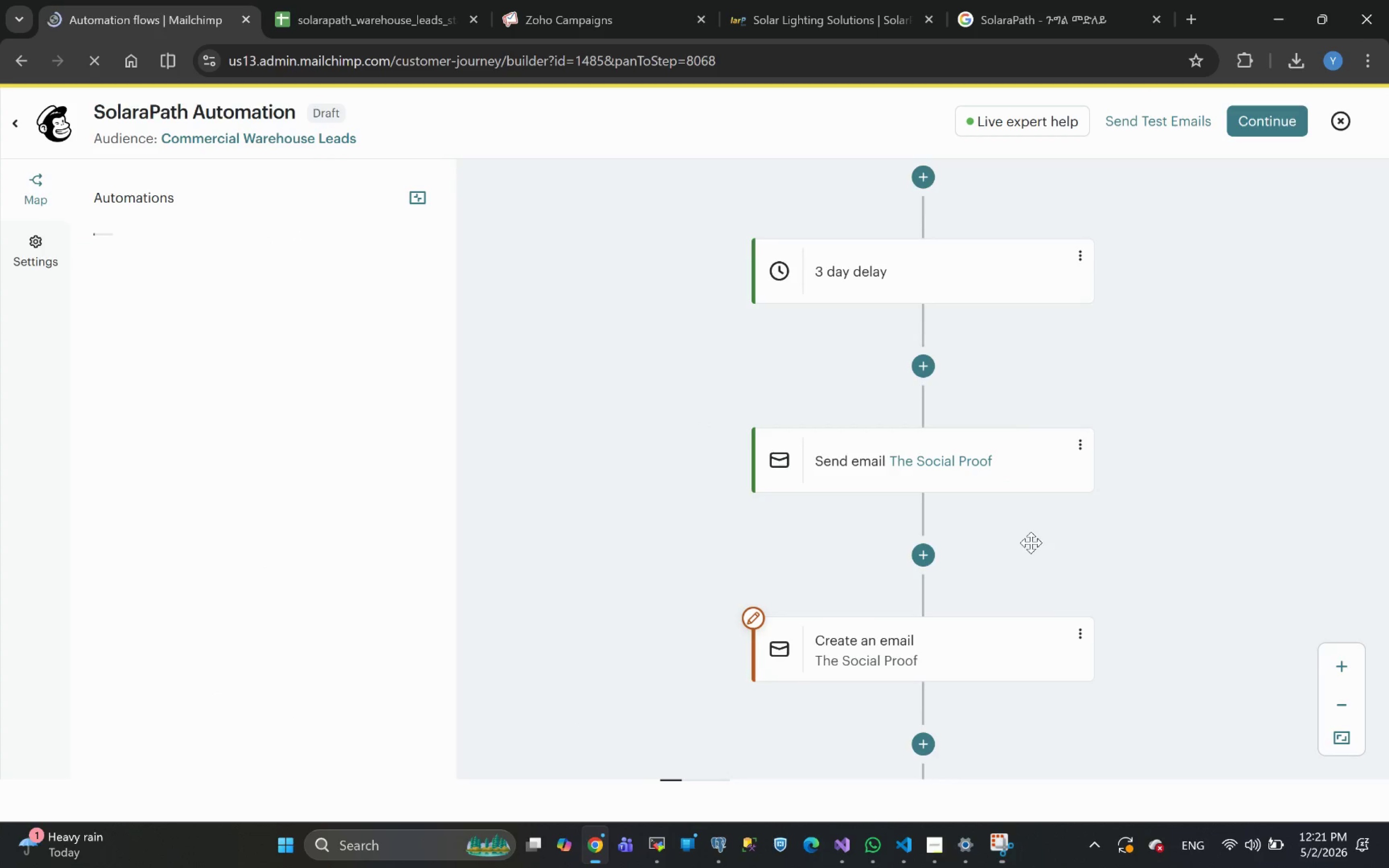 
wait(6.25)
 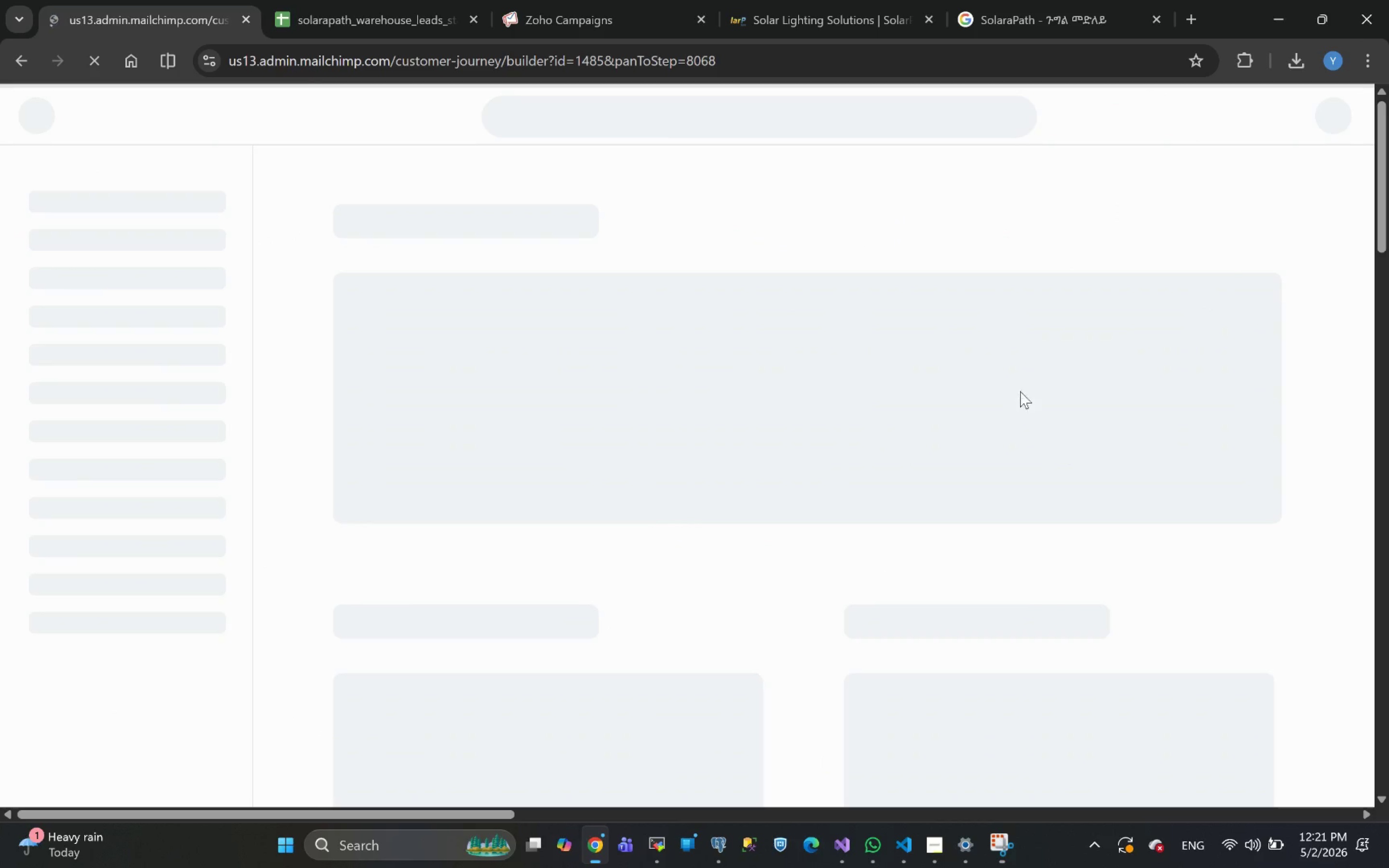 
left_click([1077, 451])
 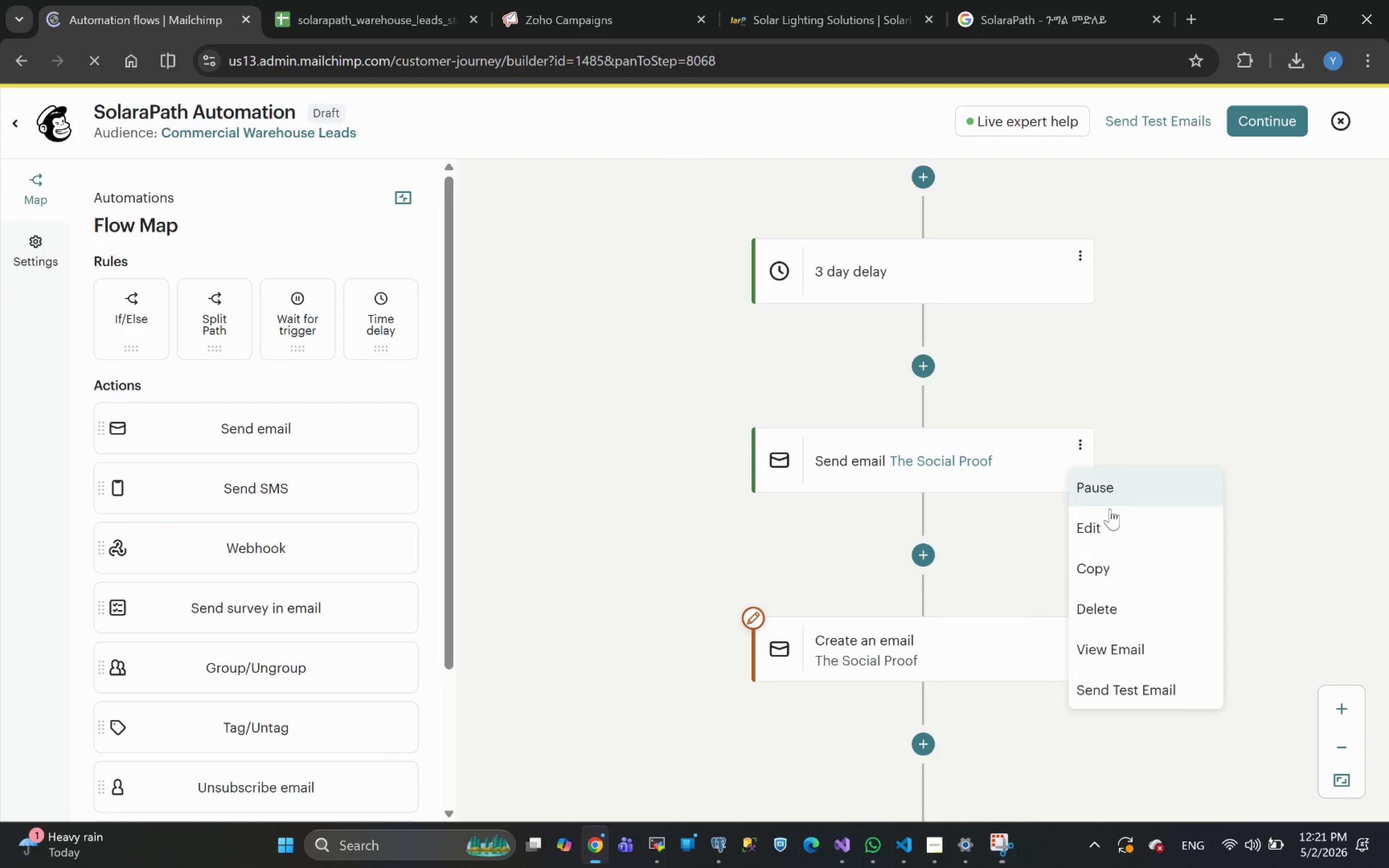 
left_click([1101, 528])
 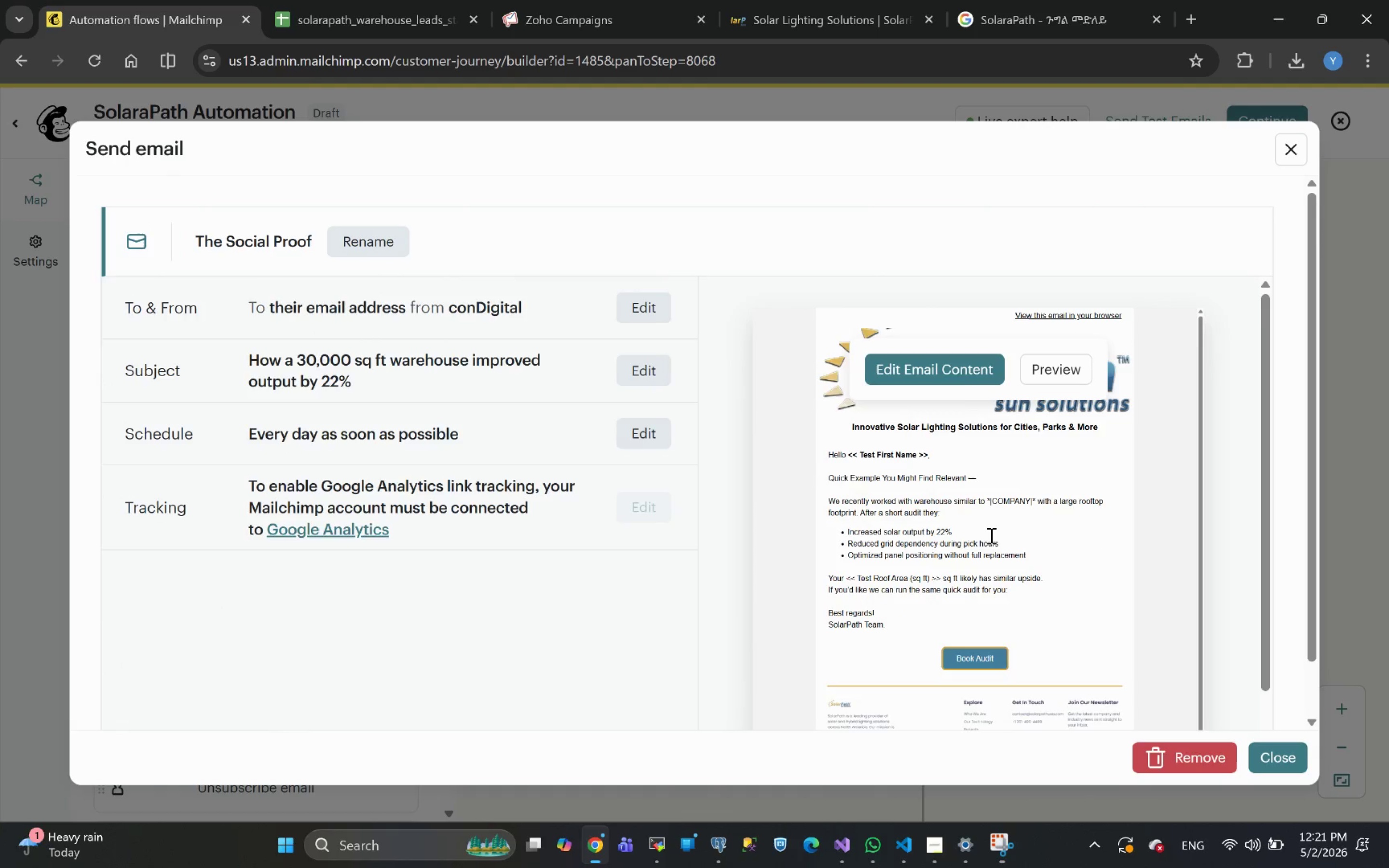 
left_click([930, 368])
 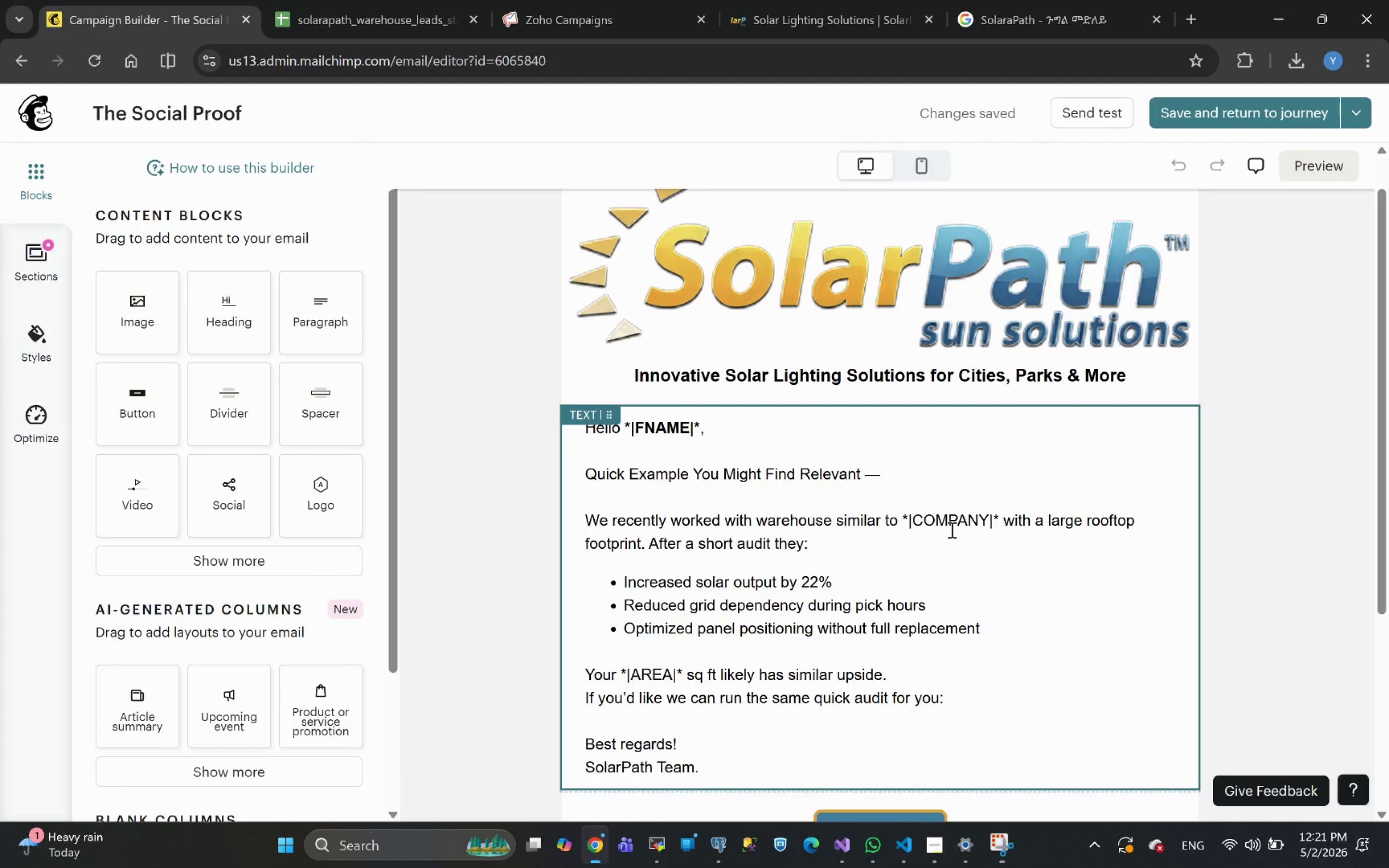 
wait(19.93)
 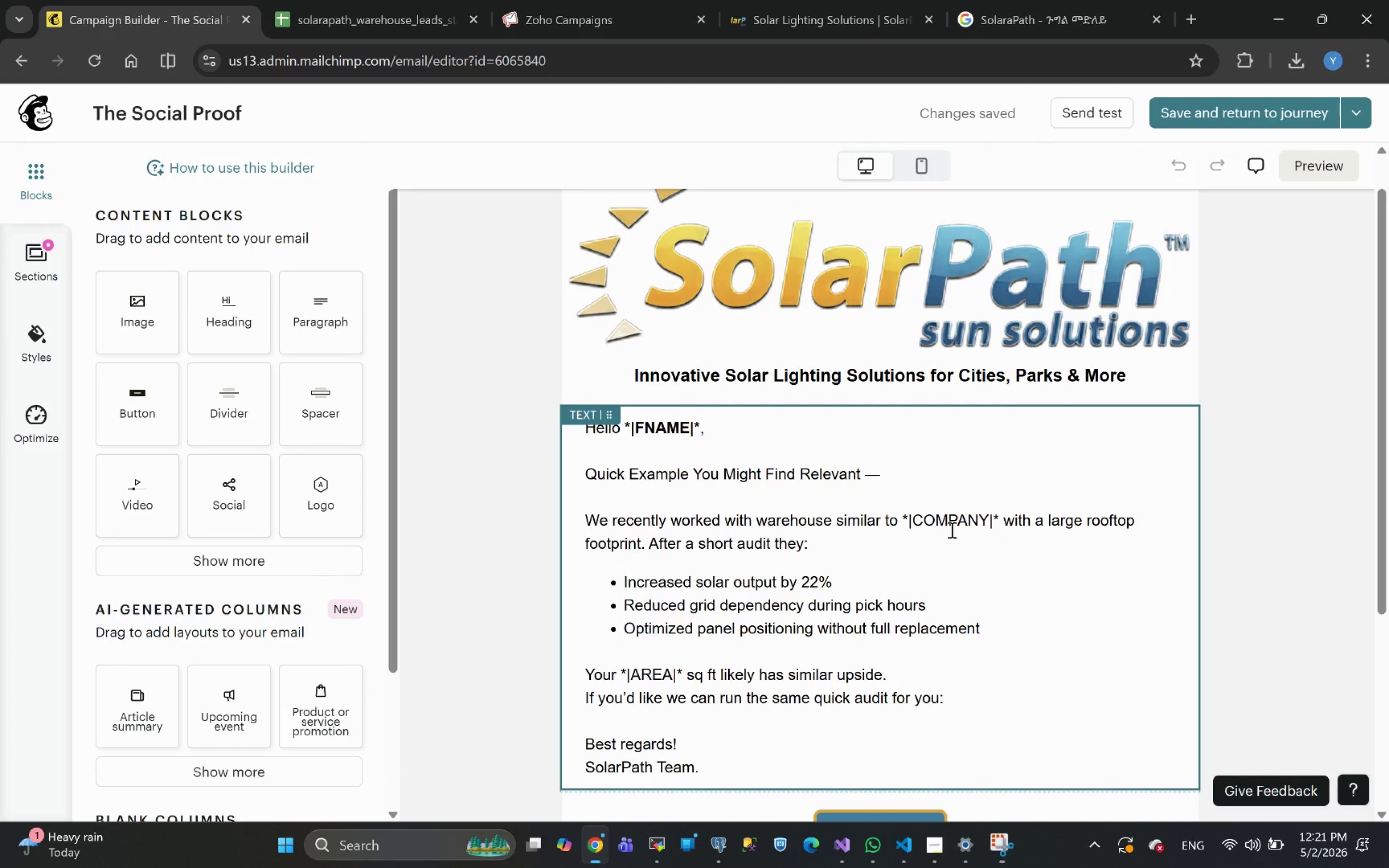 
left_click([1195, 111])
 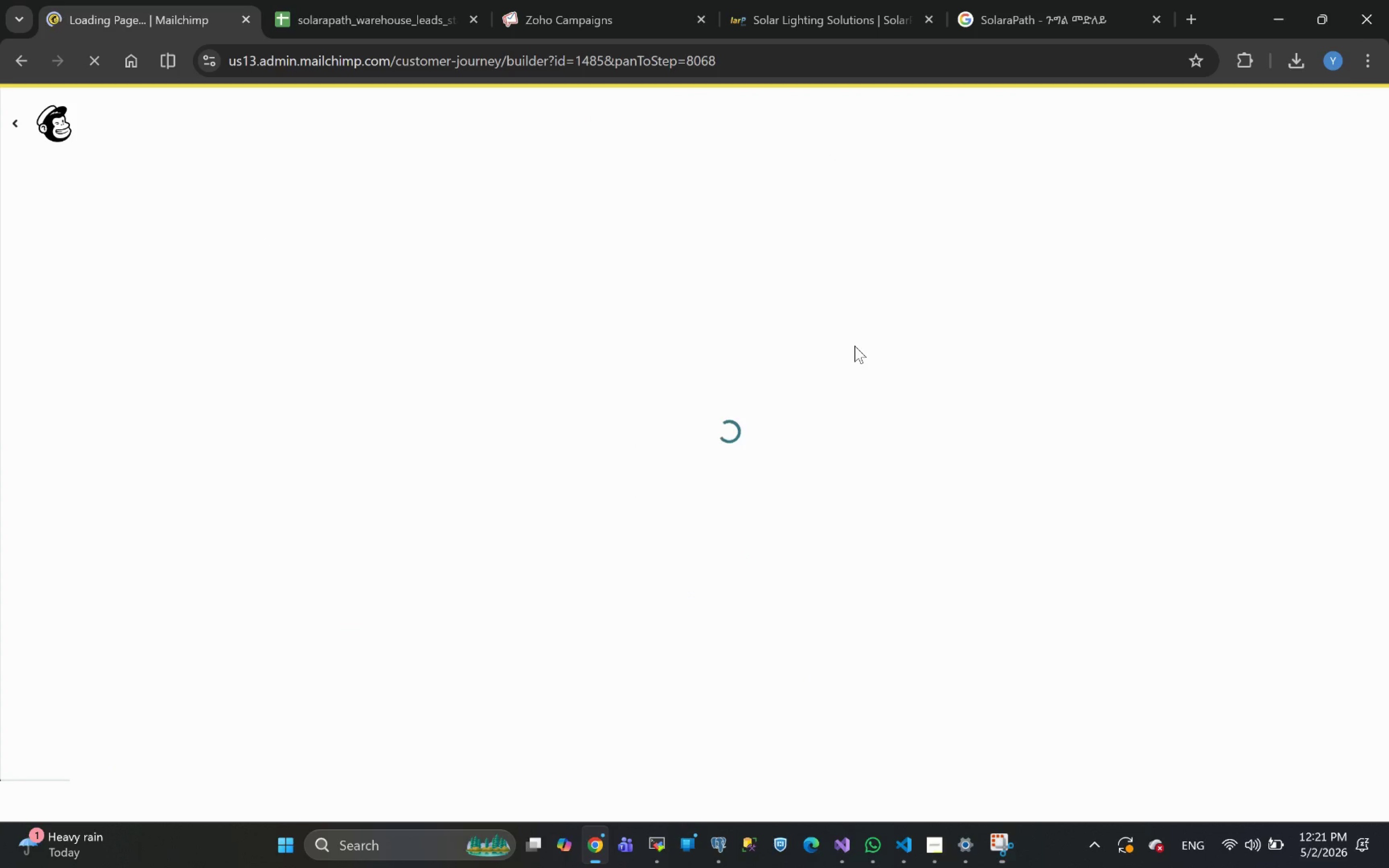 
wait(8.51)
 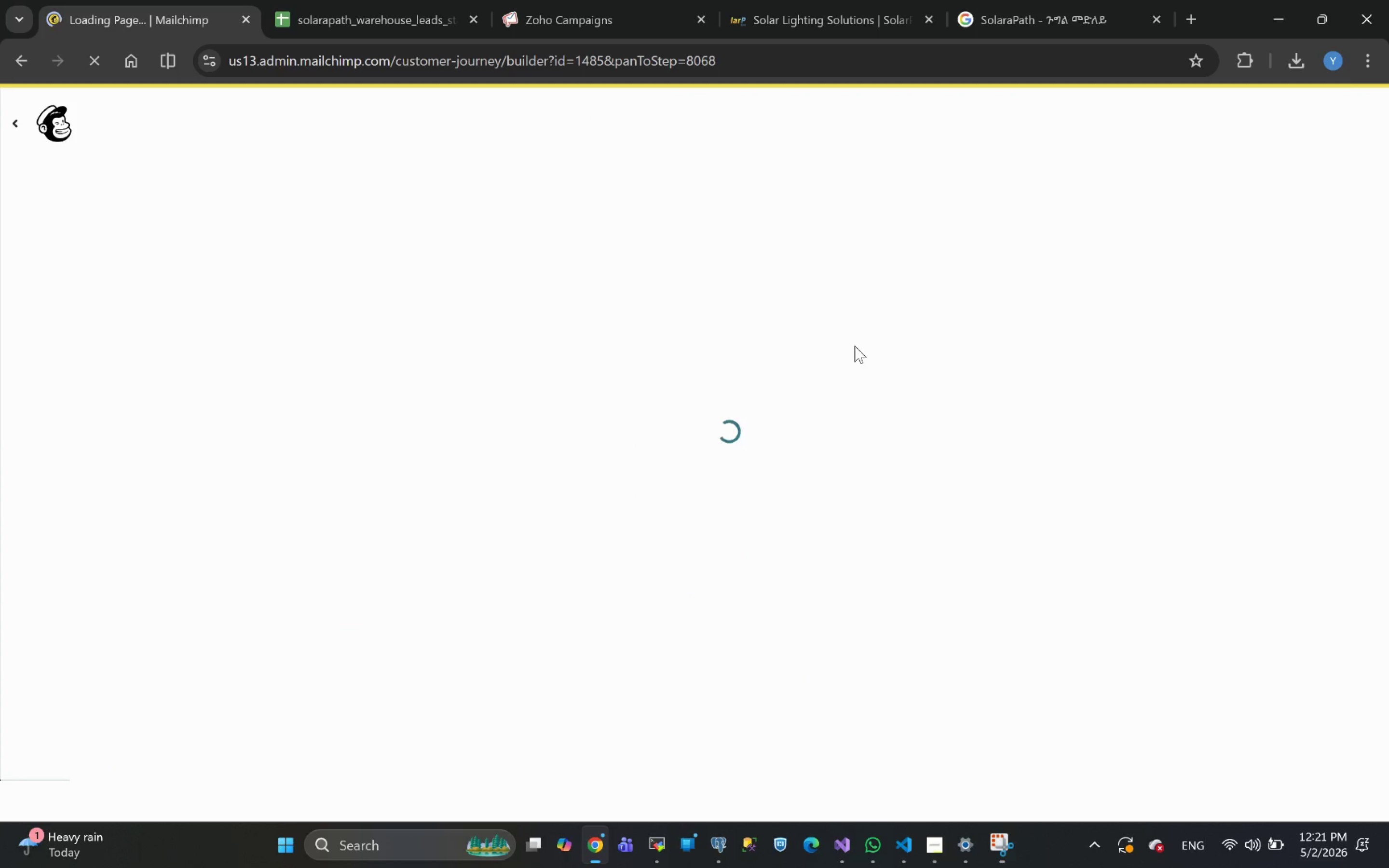 
left_click([1078, 386])
 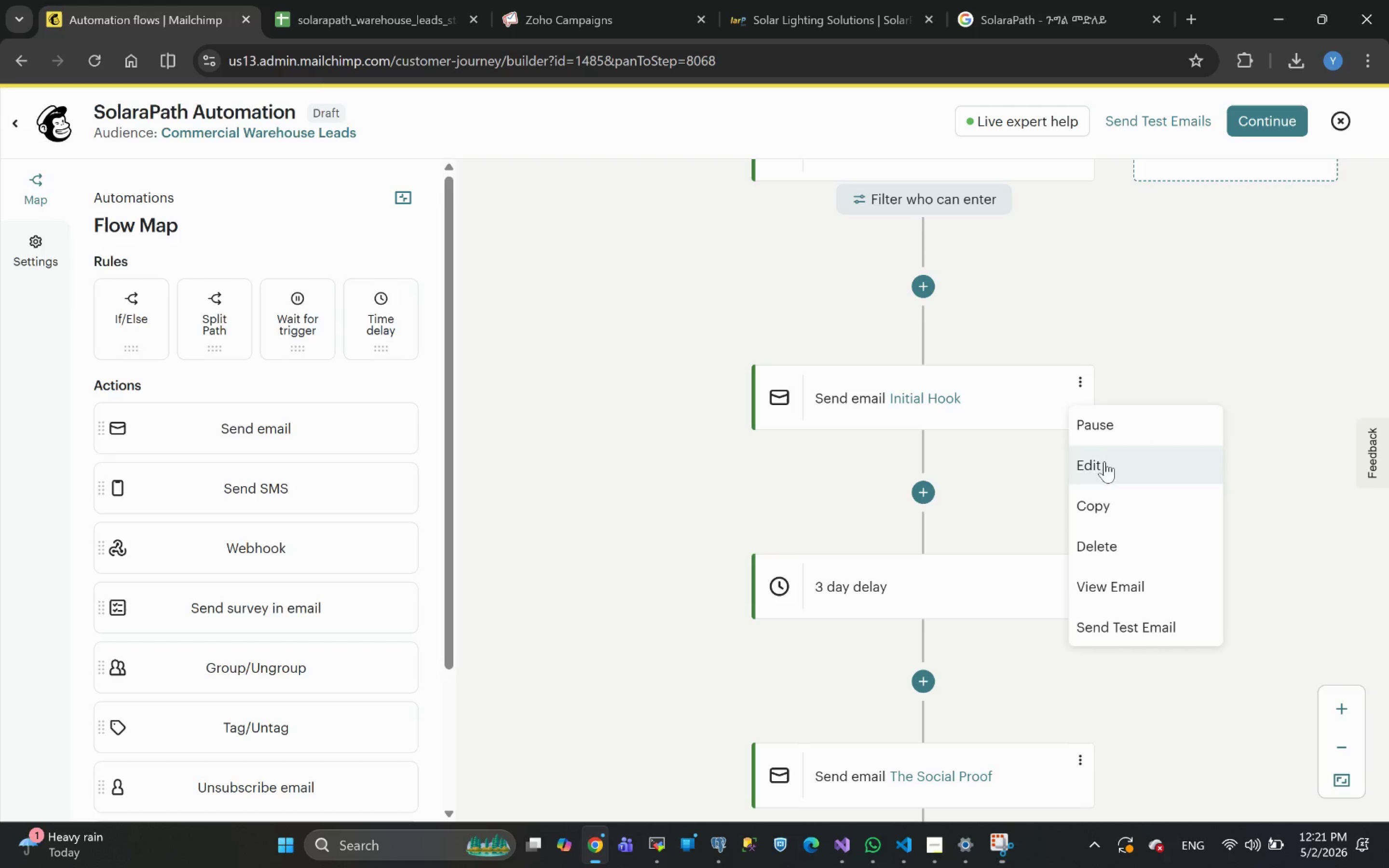 
left_click([1103, 466])
 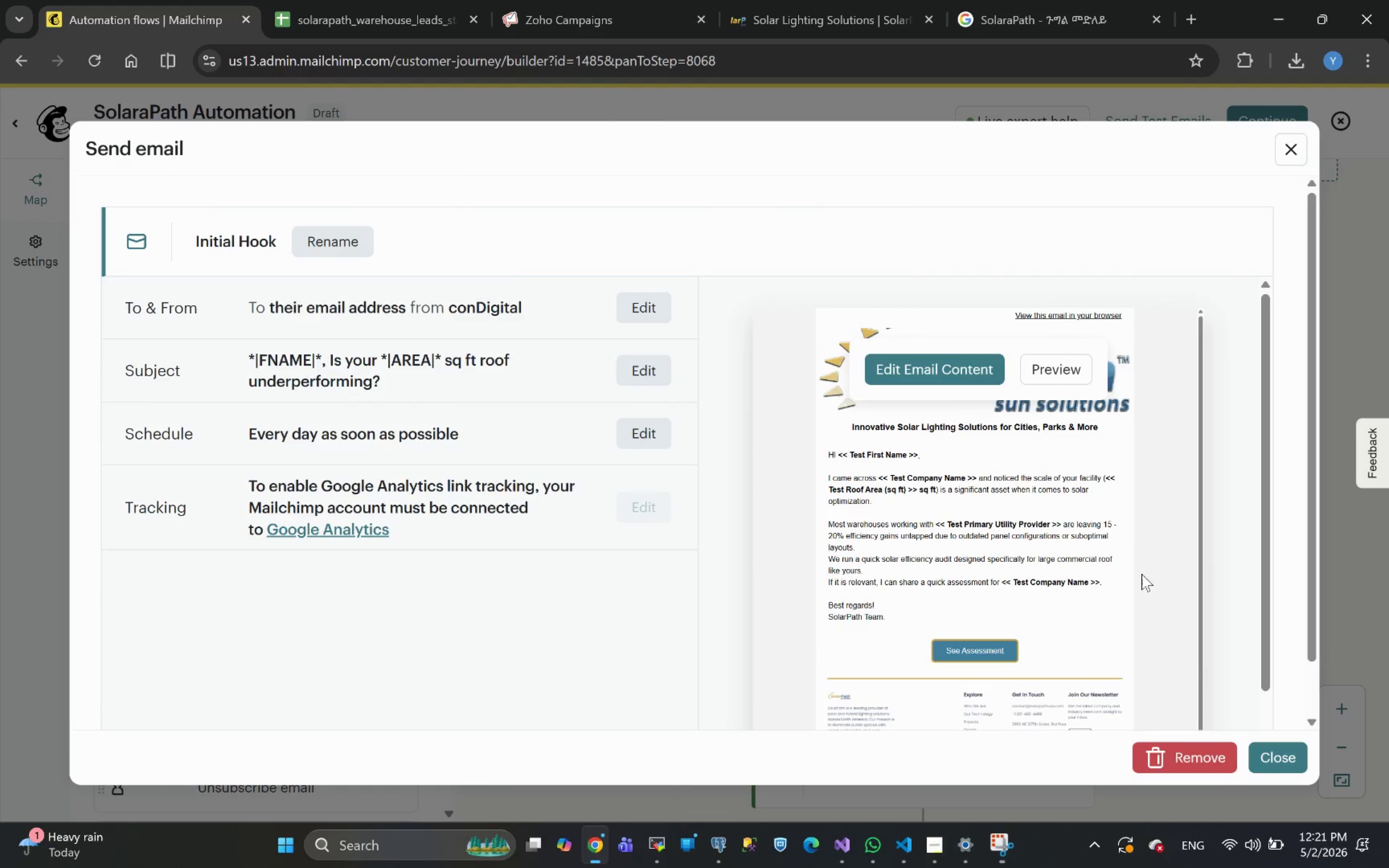 
left_click([910, 355])
 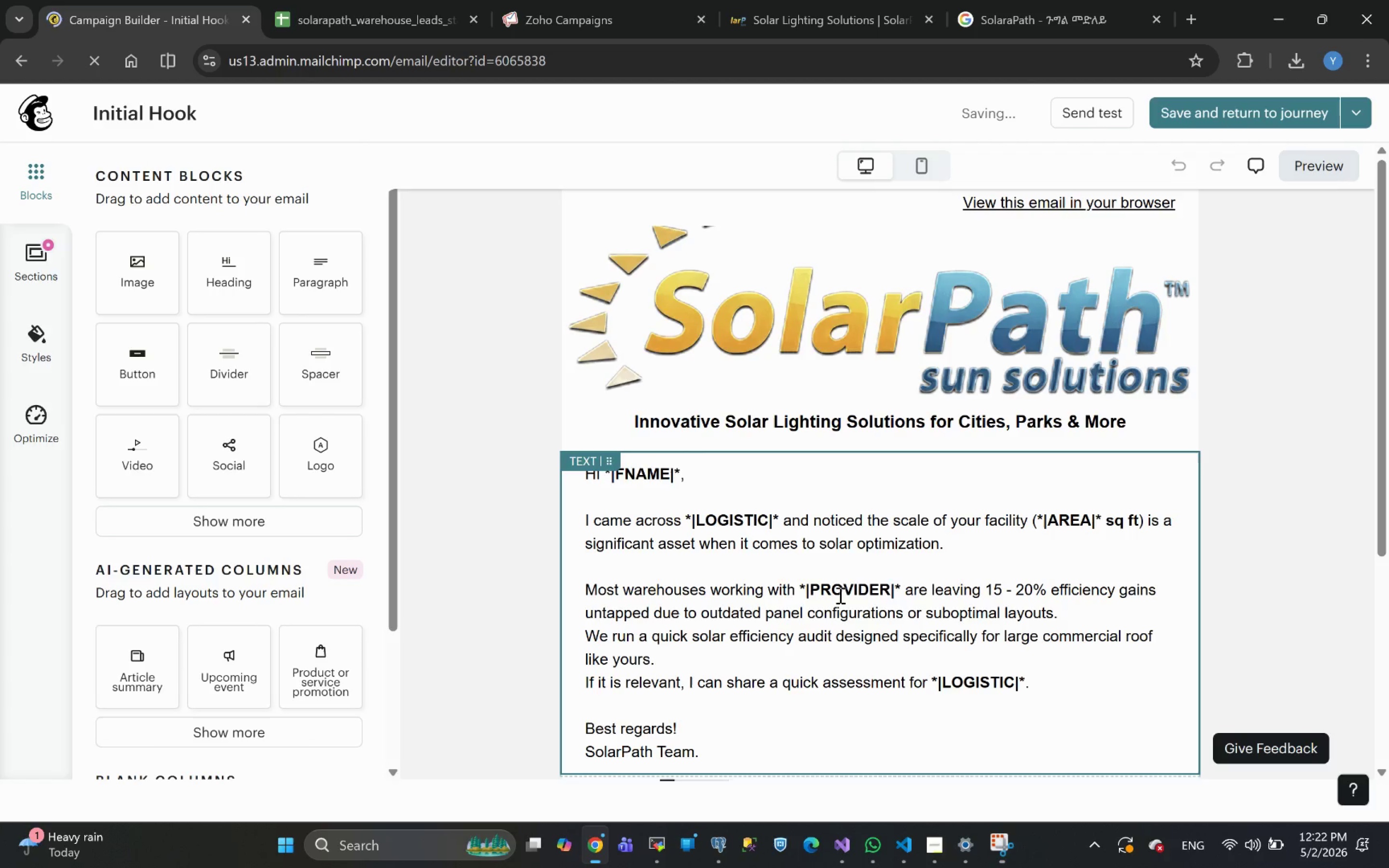 
wait(13.05)
 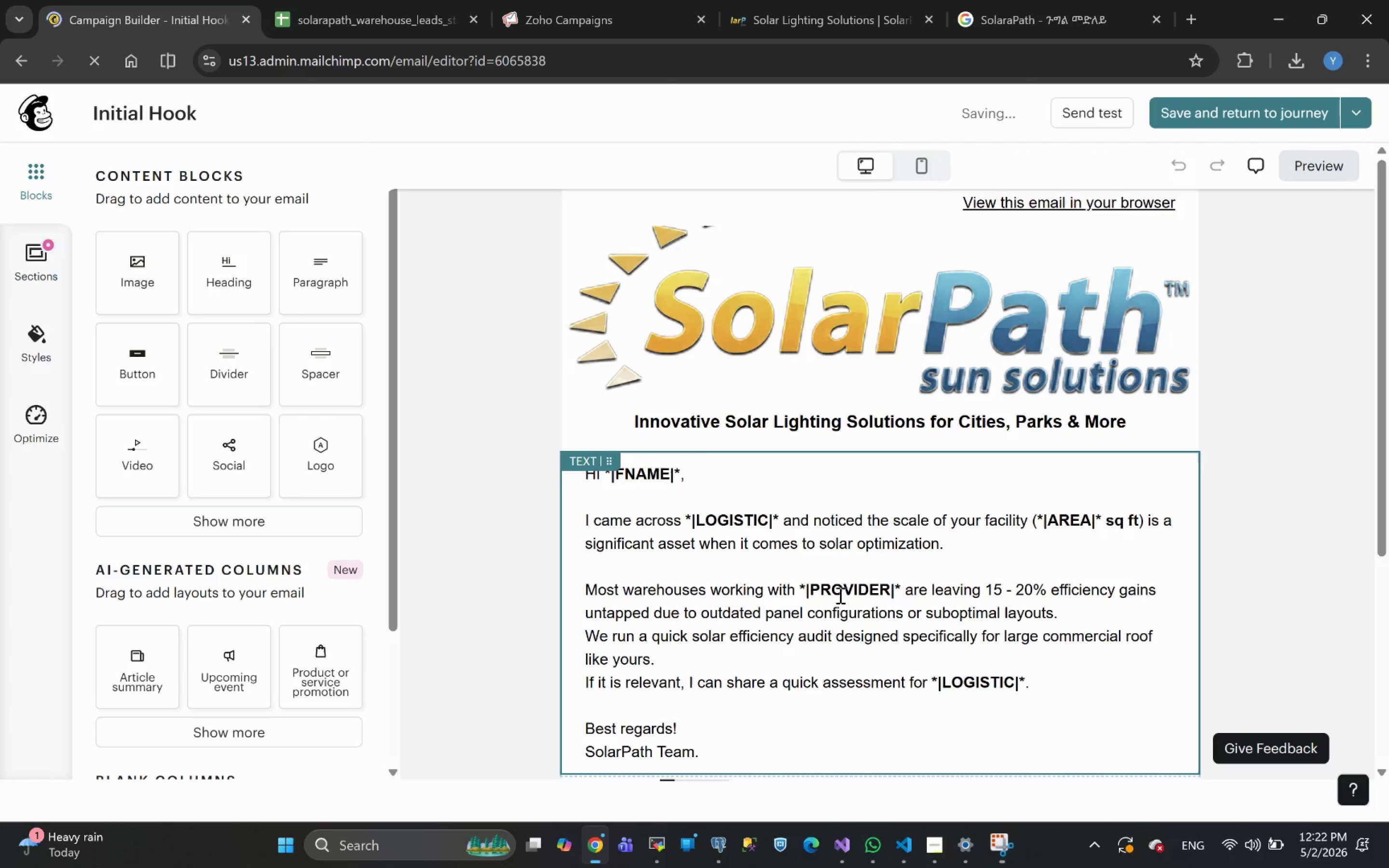 
left_click([1279, 115])
 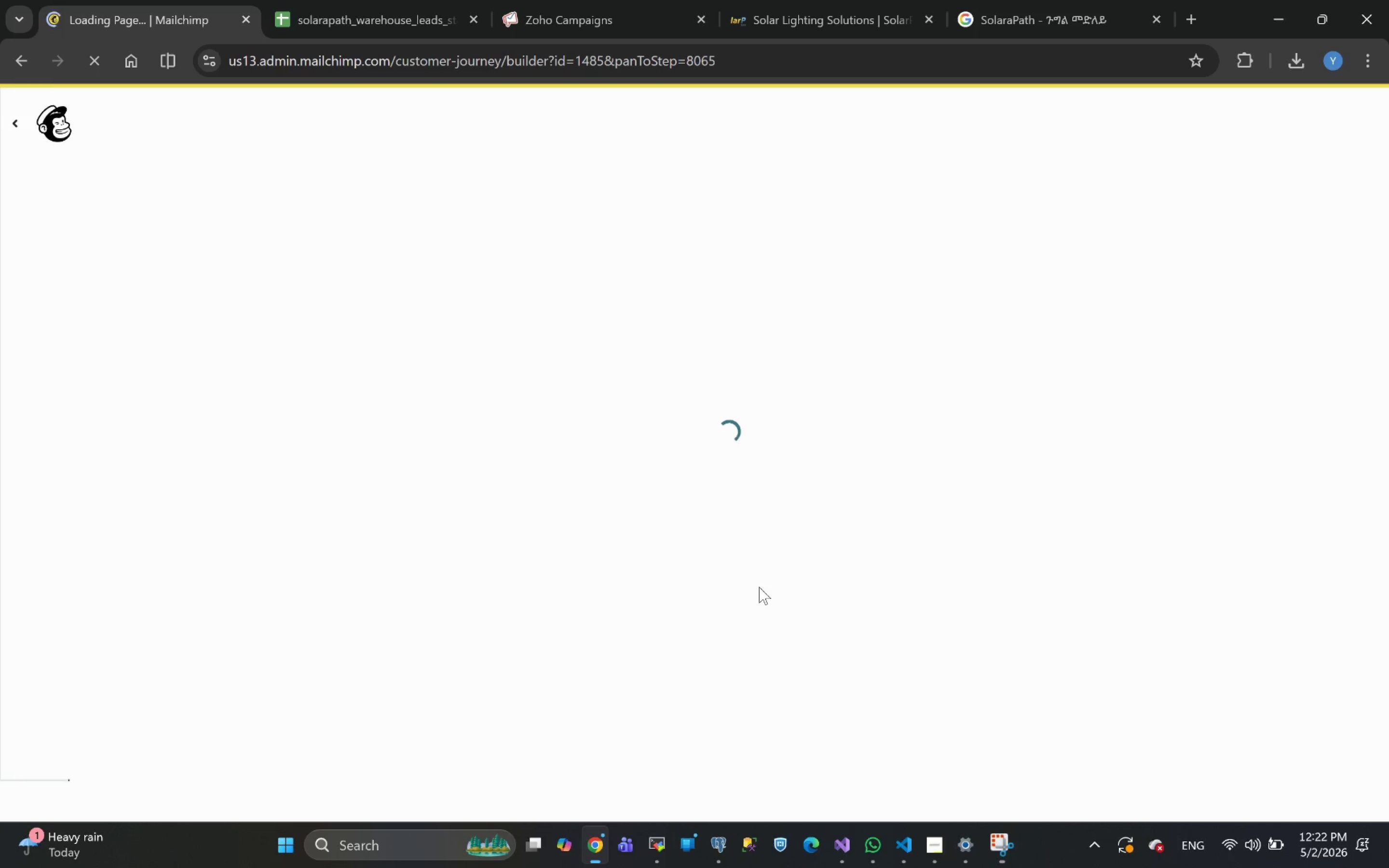 
wait(6.81)
 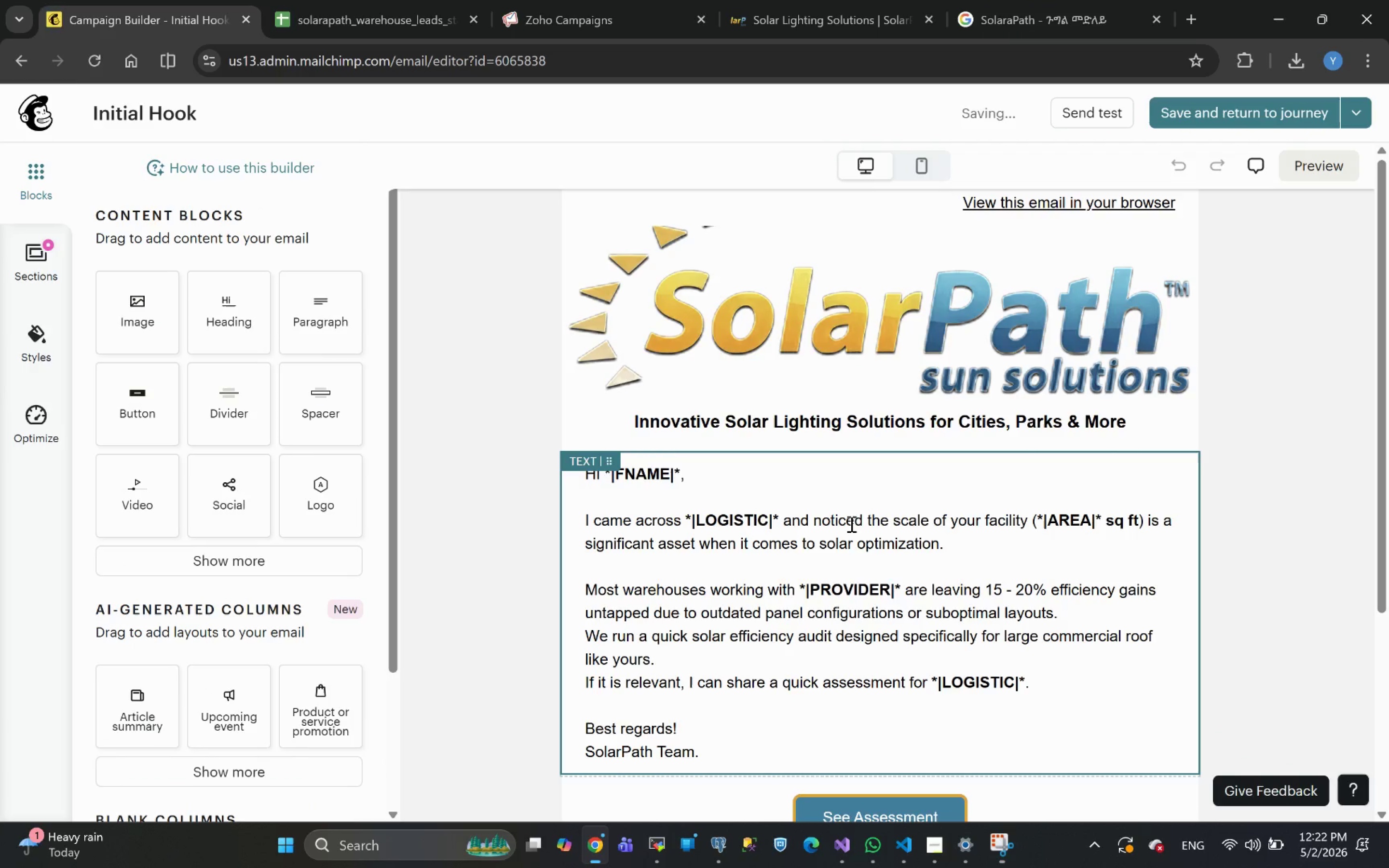 
left_click([362, 26])
 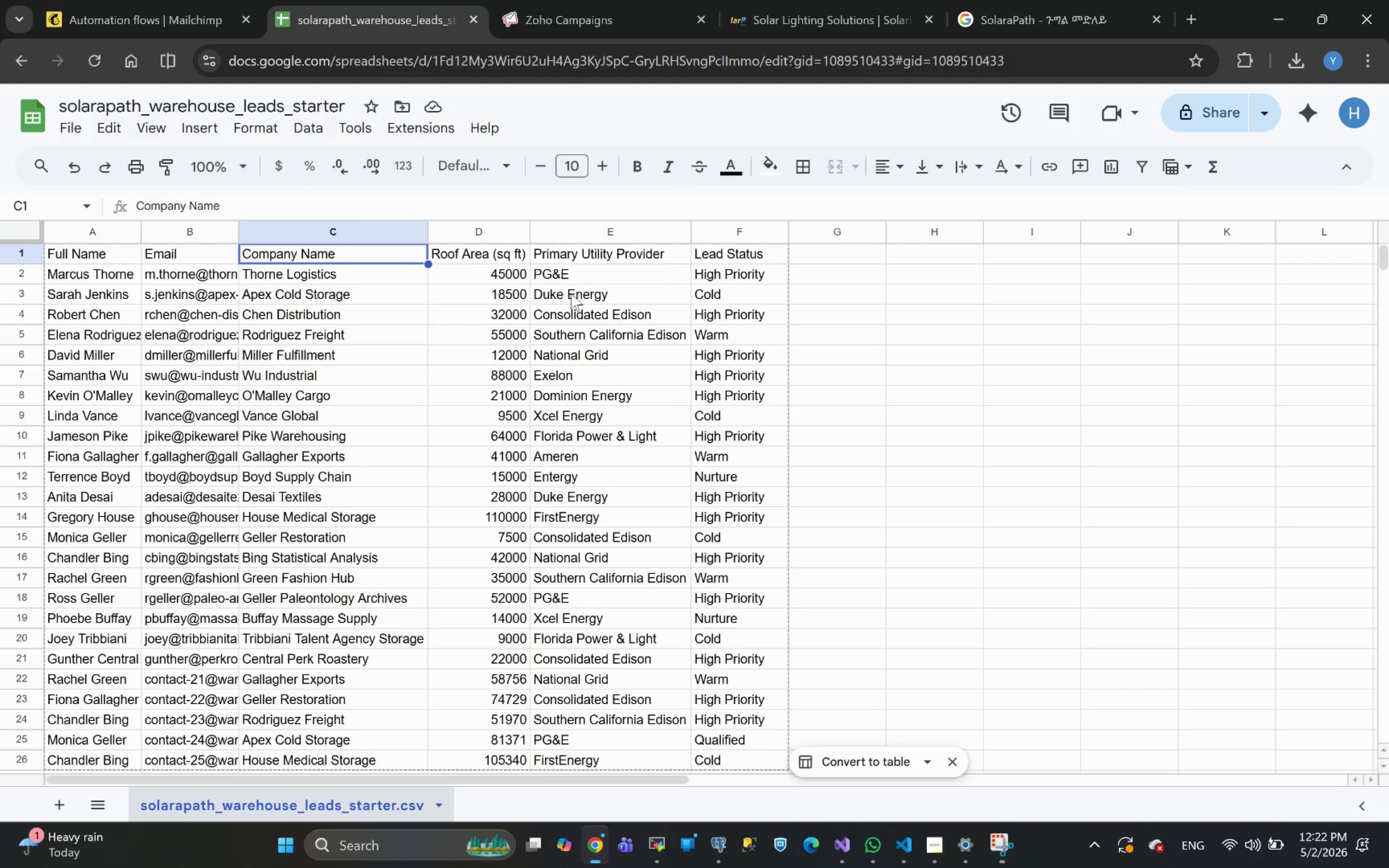 
wait(8.14)
 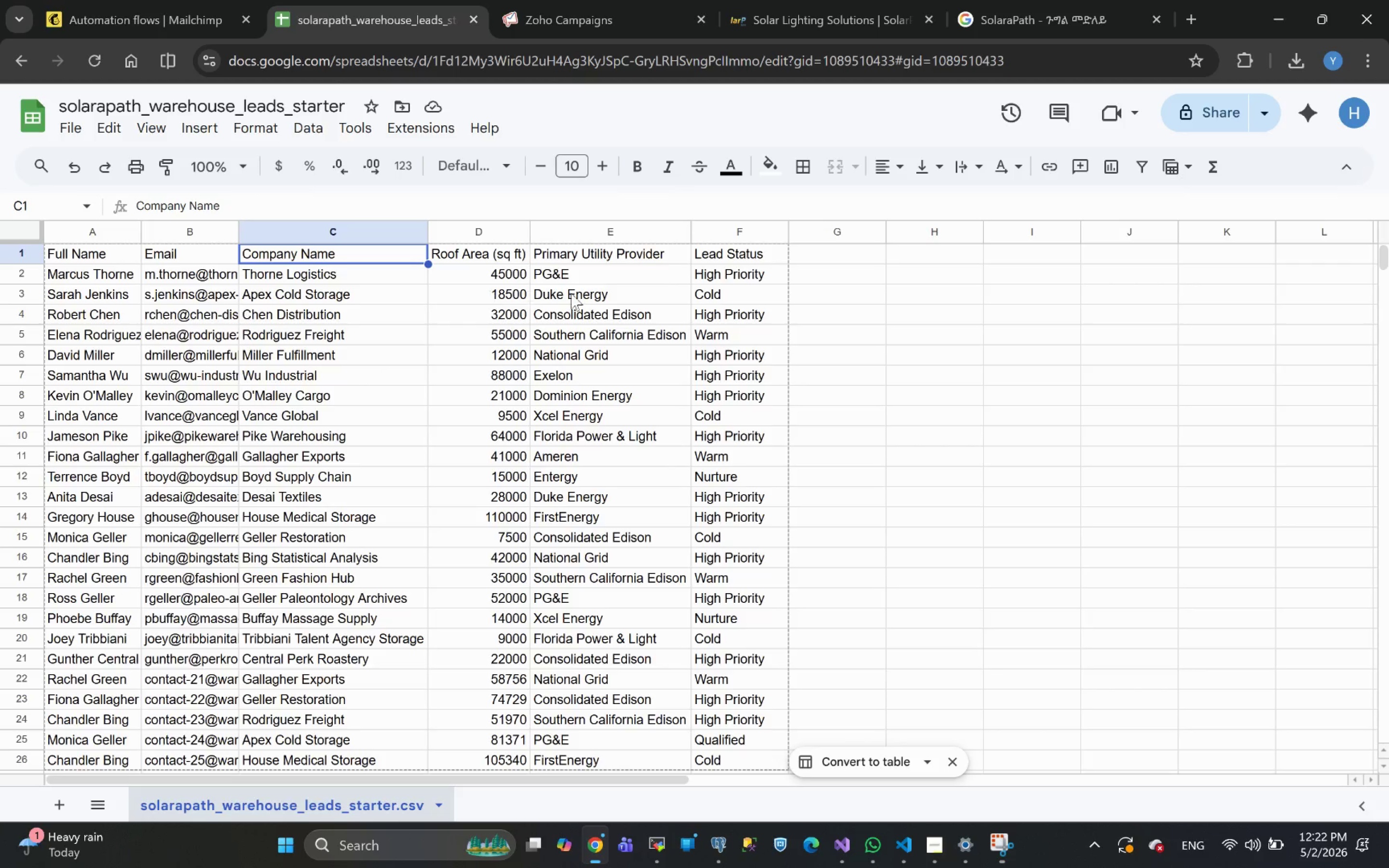 
left_click([162, 17])
 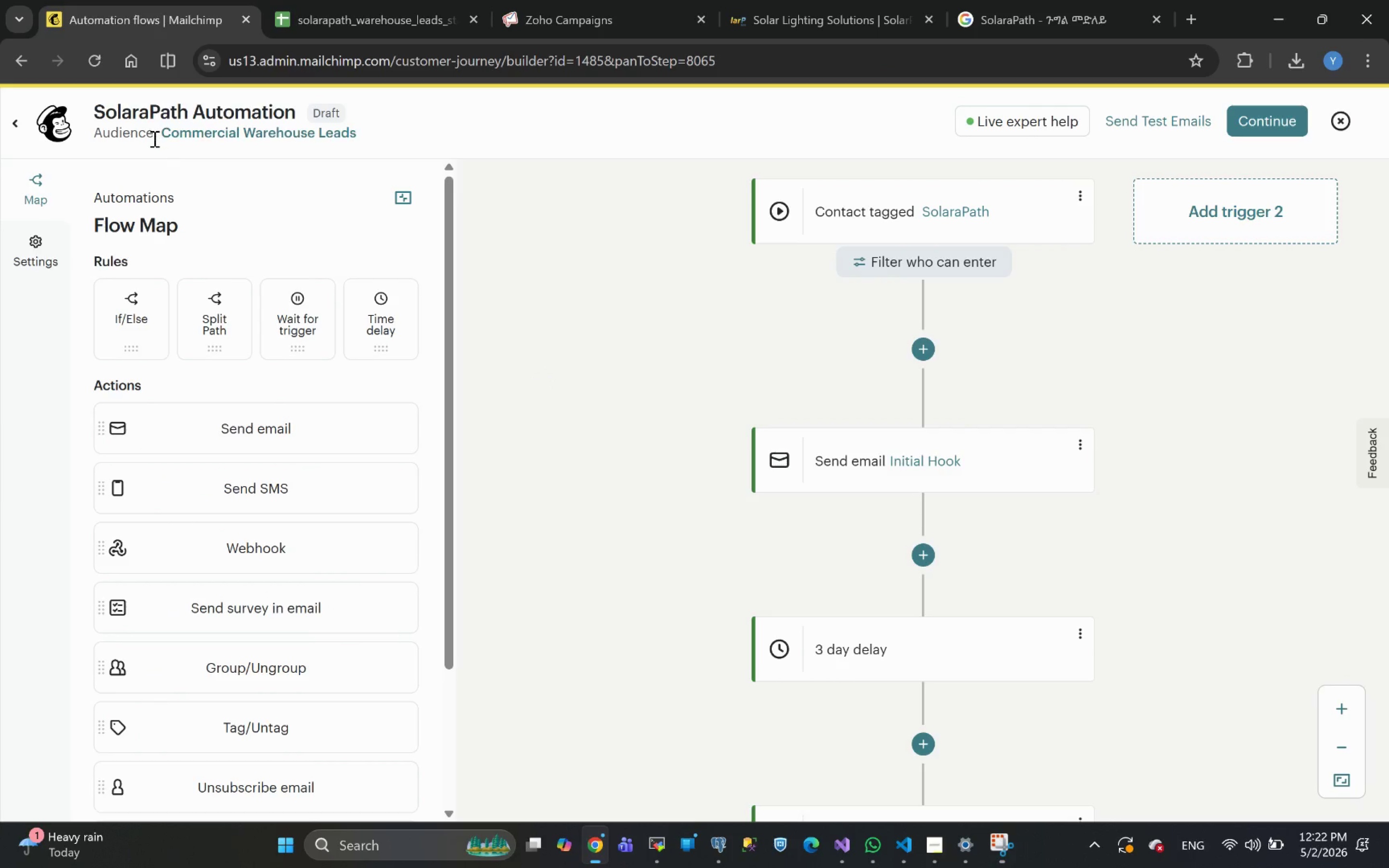 
left_click([23, 117])
 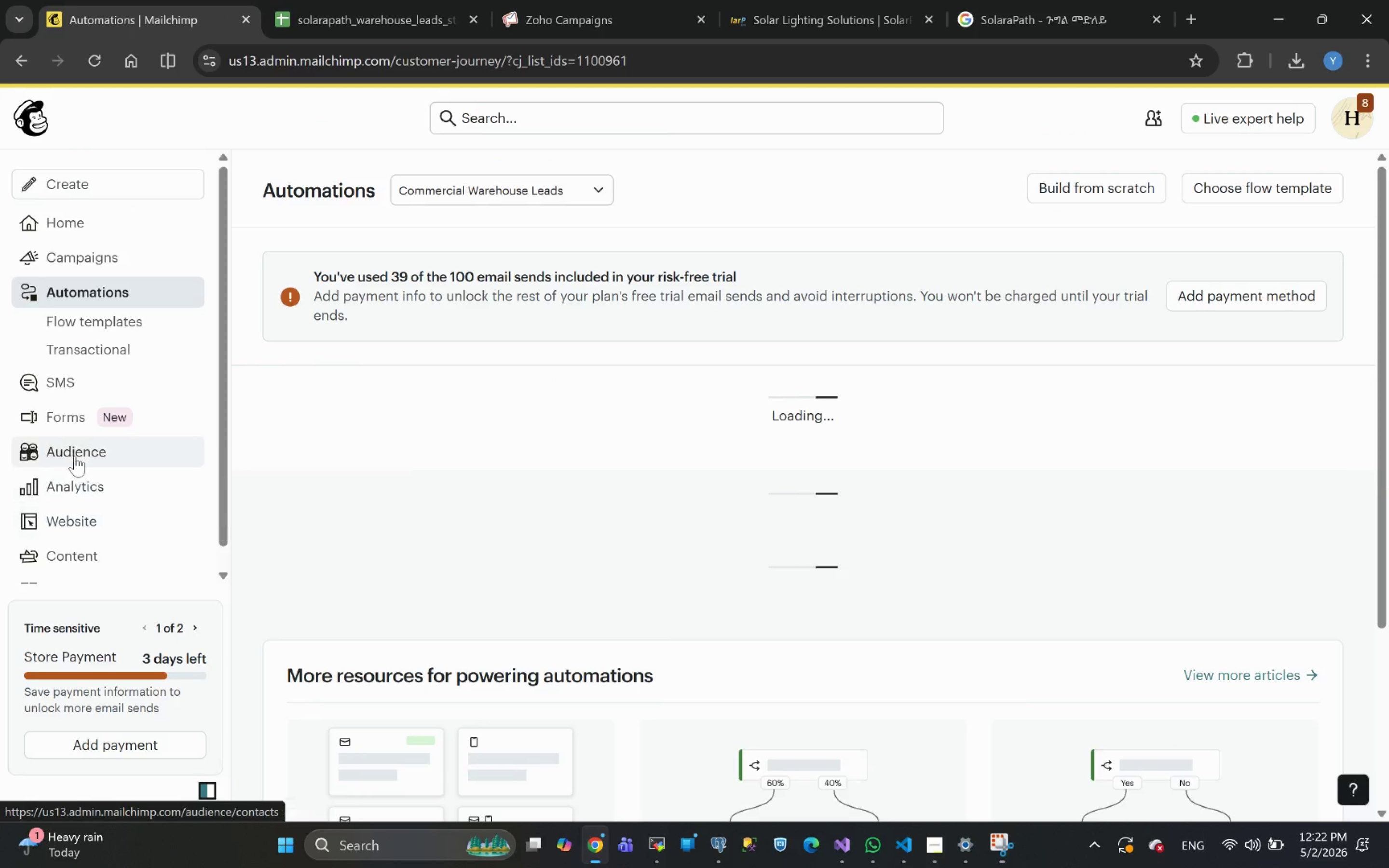 
left_click([74, 450])
 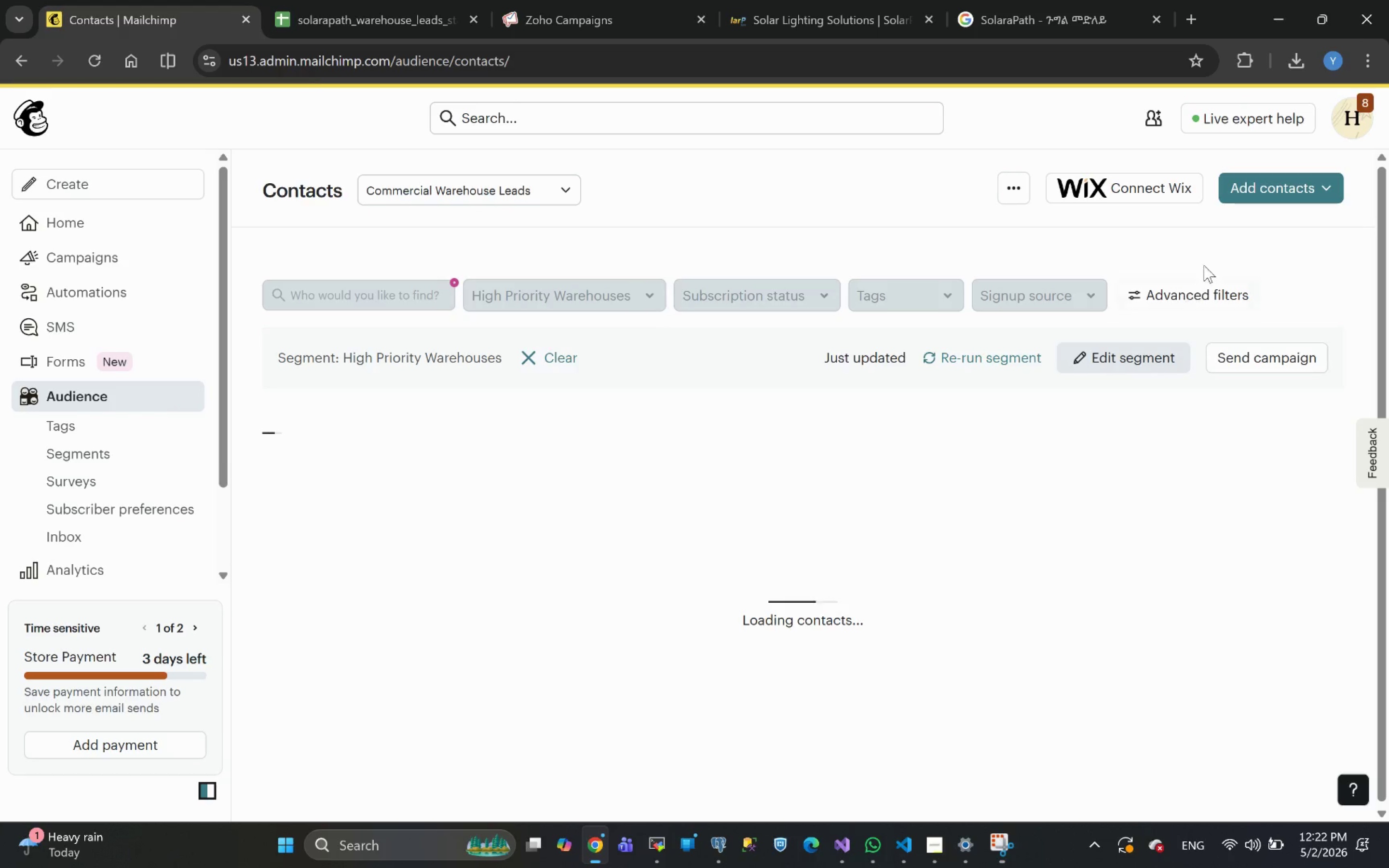 
wait(5.82)
 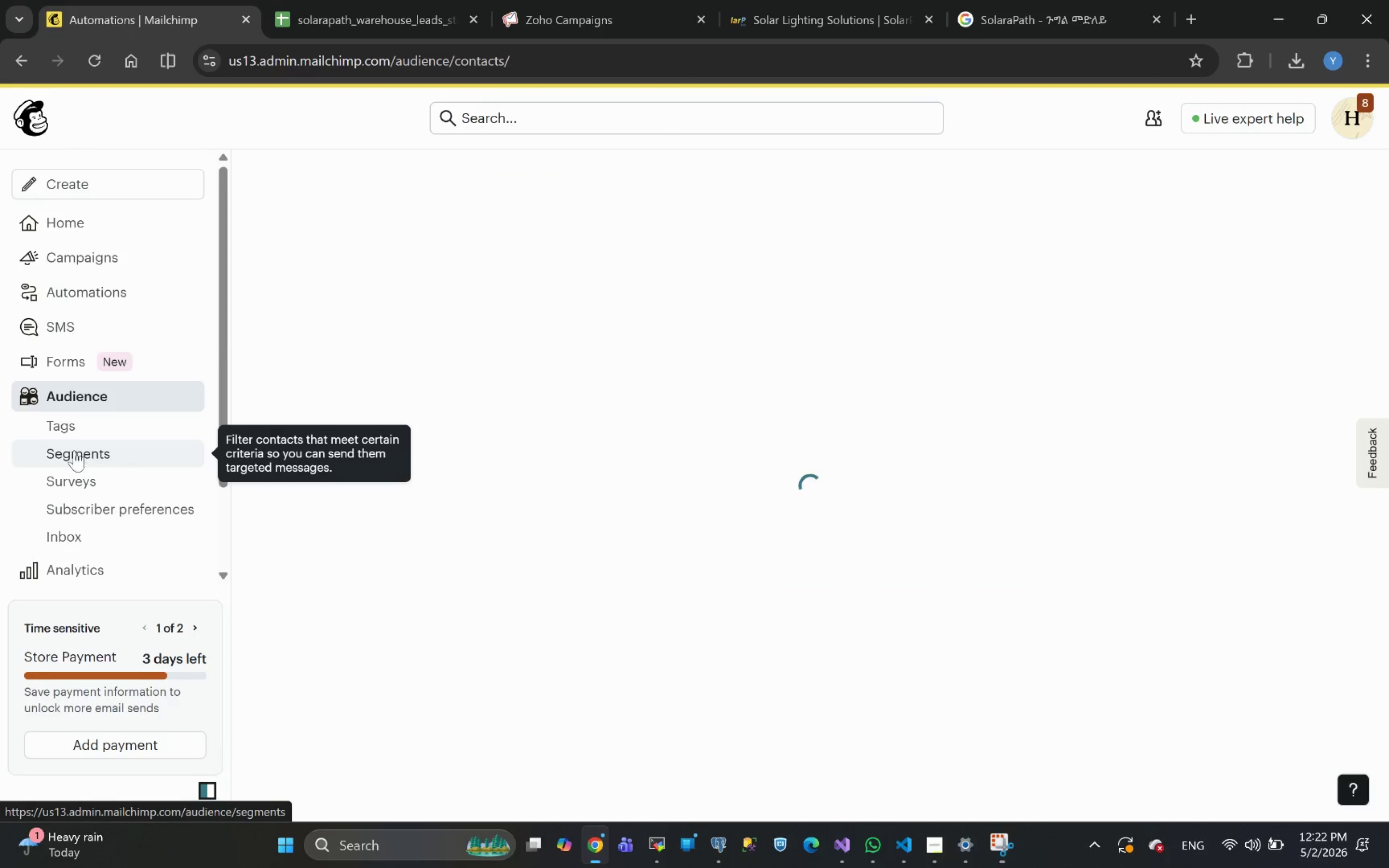 
left_click([1021, 195])
 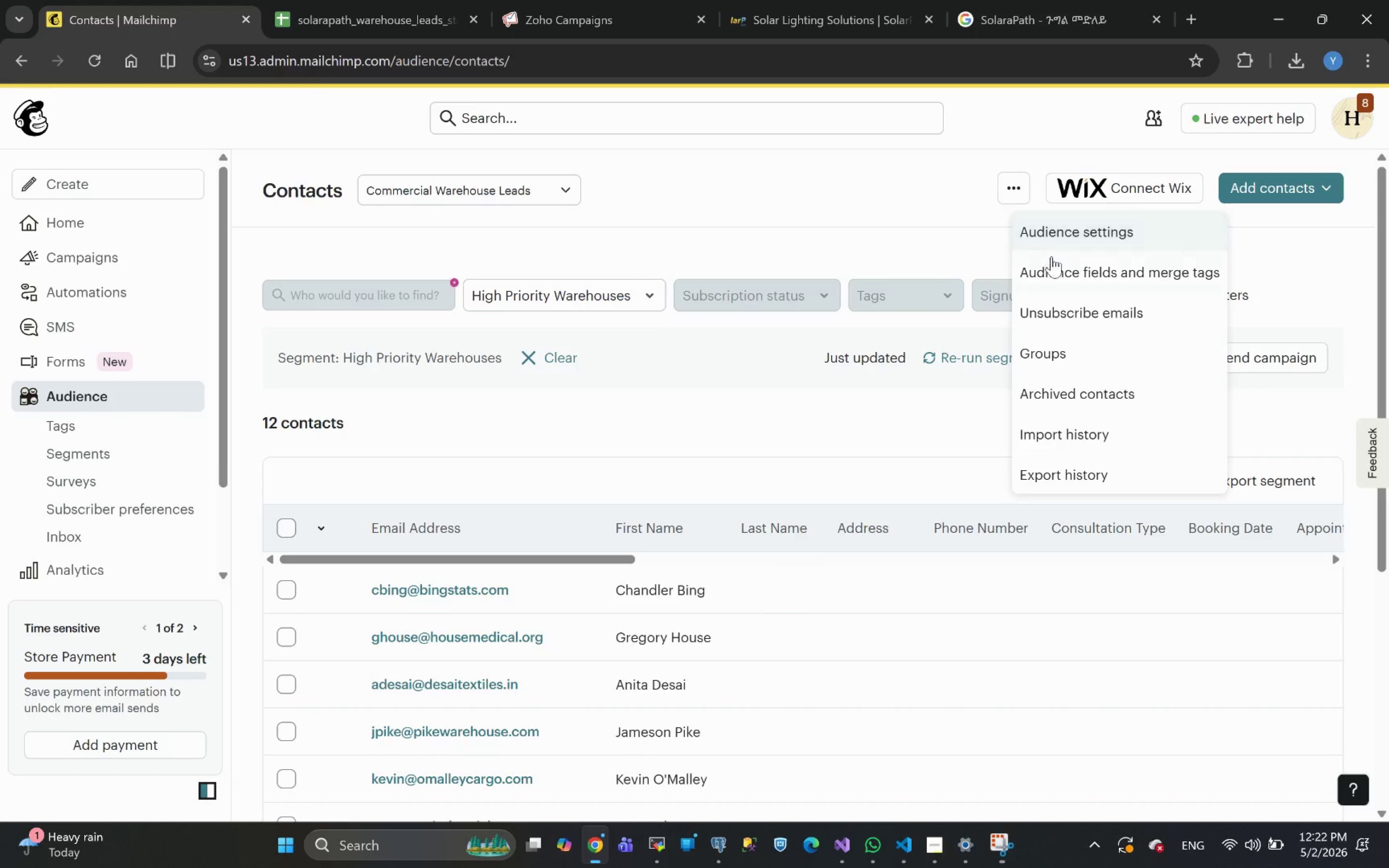 
left_click([1045, 271])
 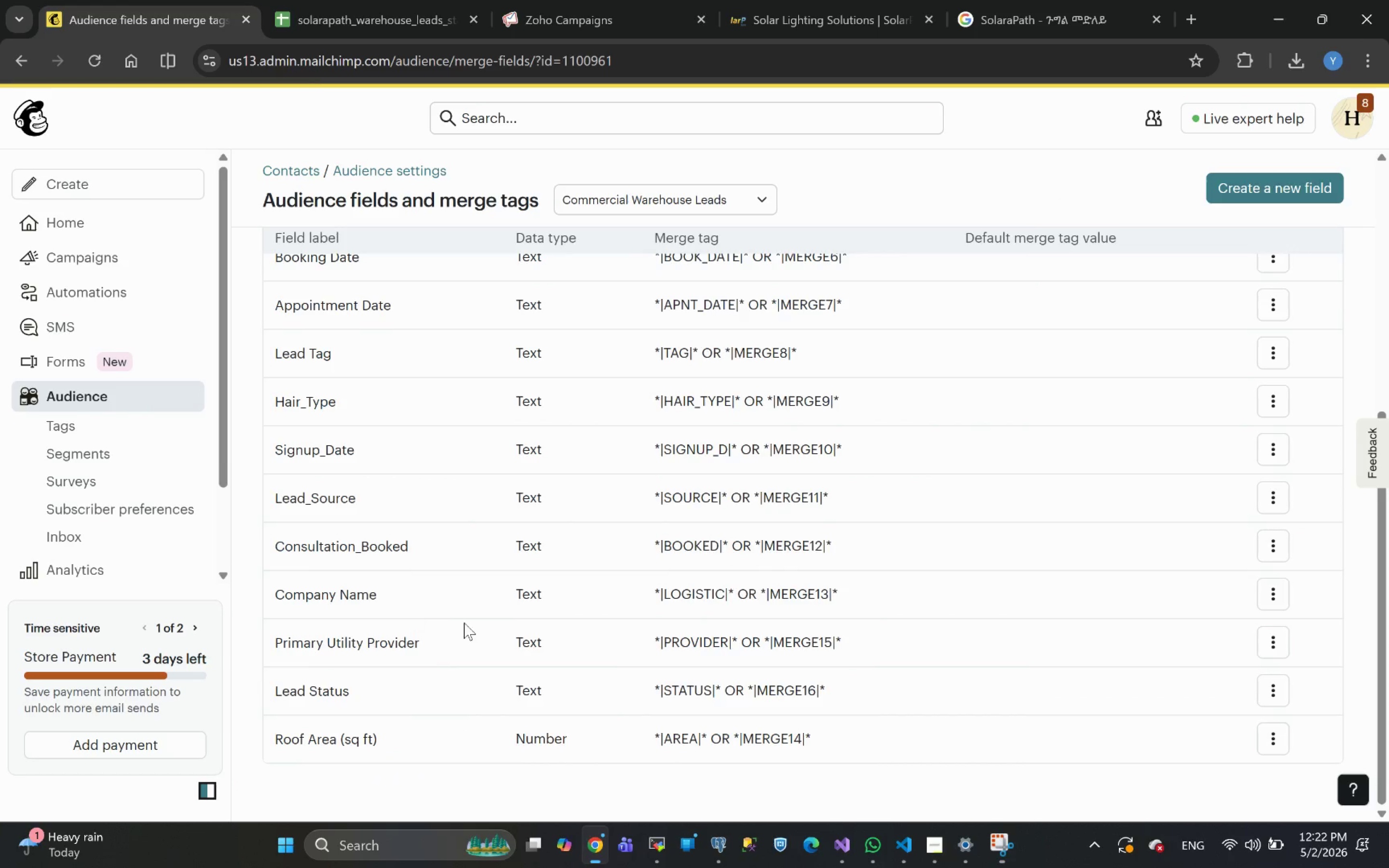 
wait(5.9)
 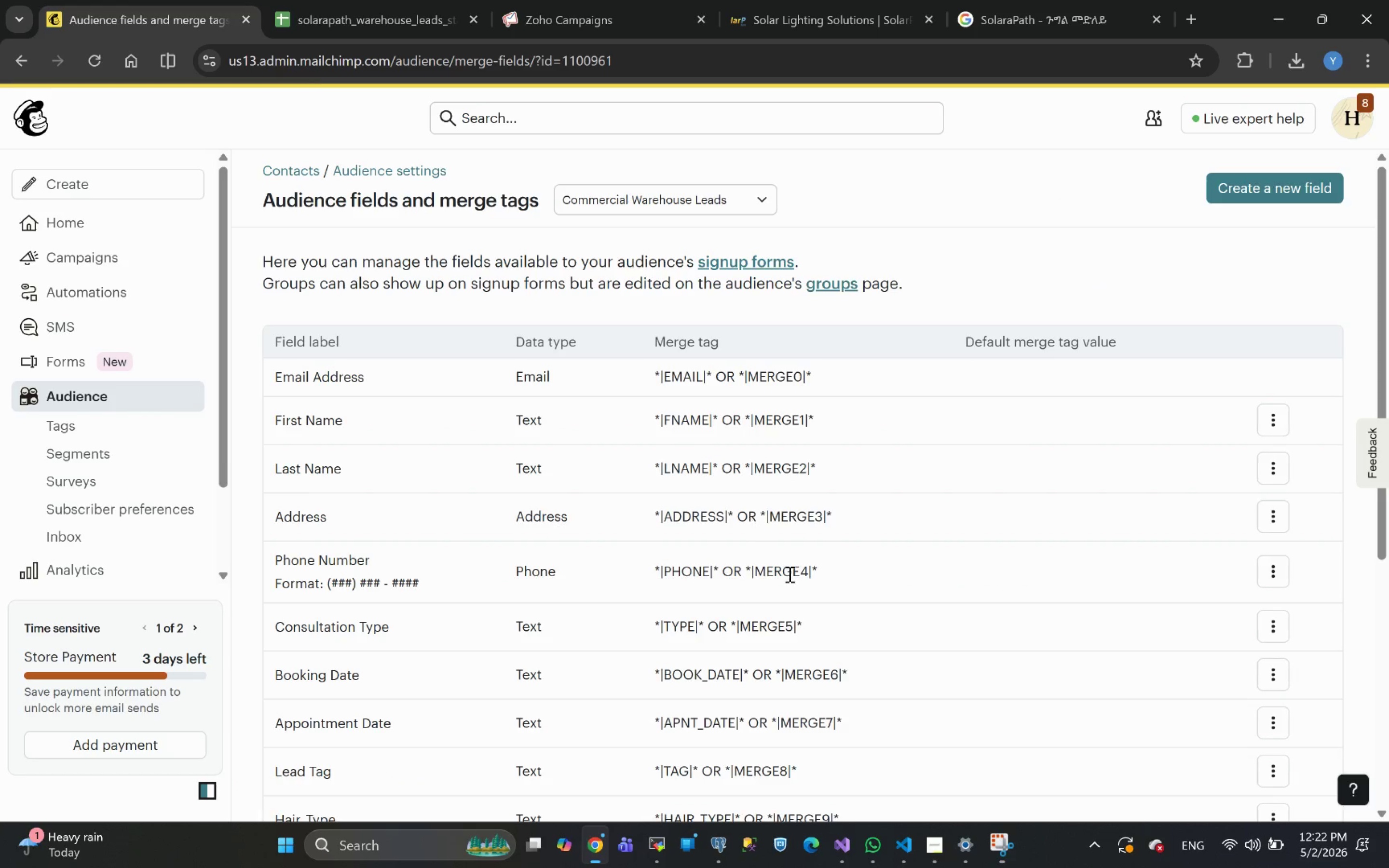 
double_click([700, 595])
 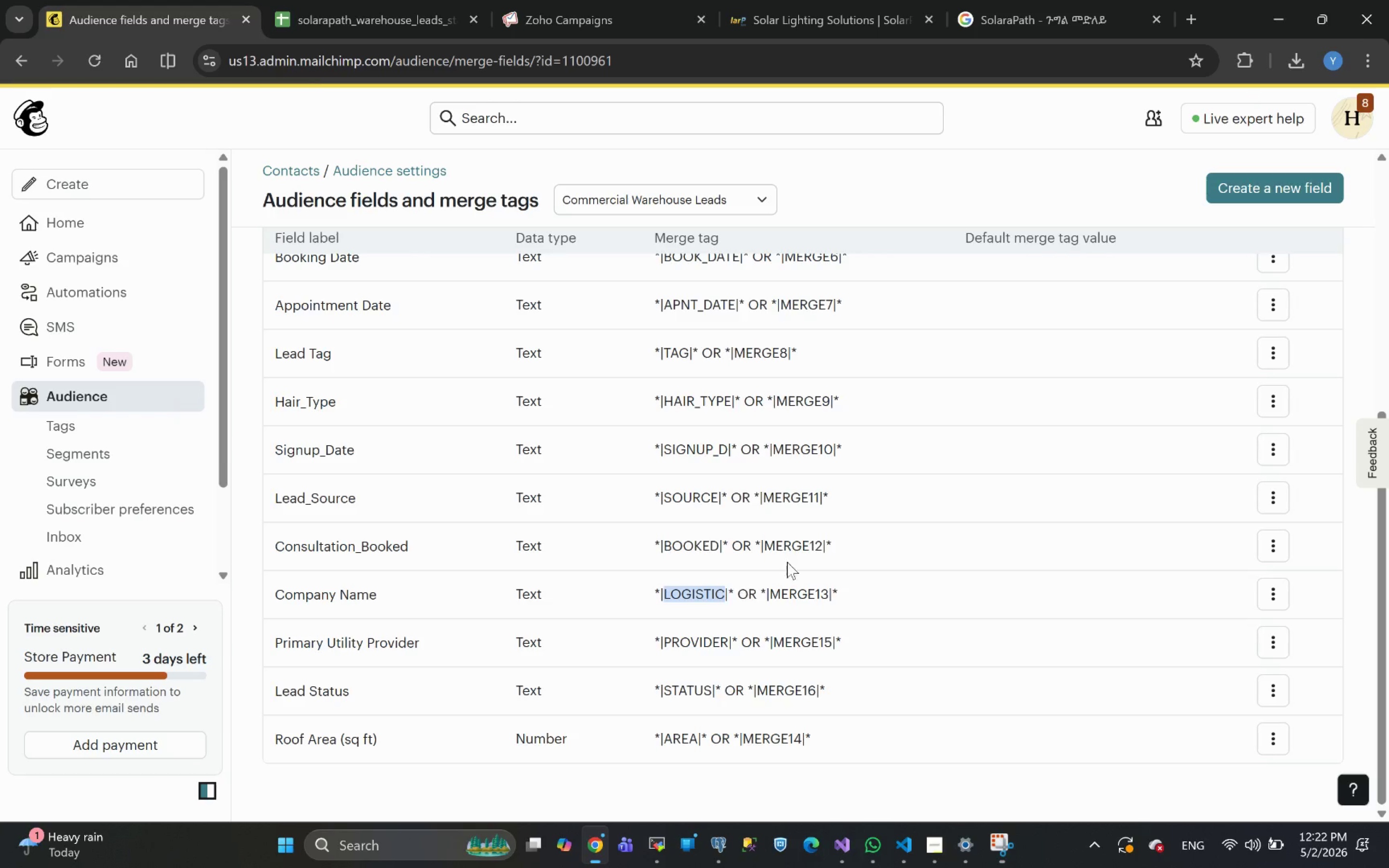 
wait(6.12)
 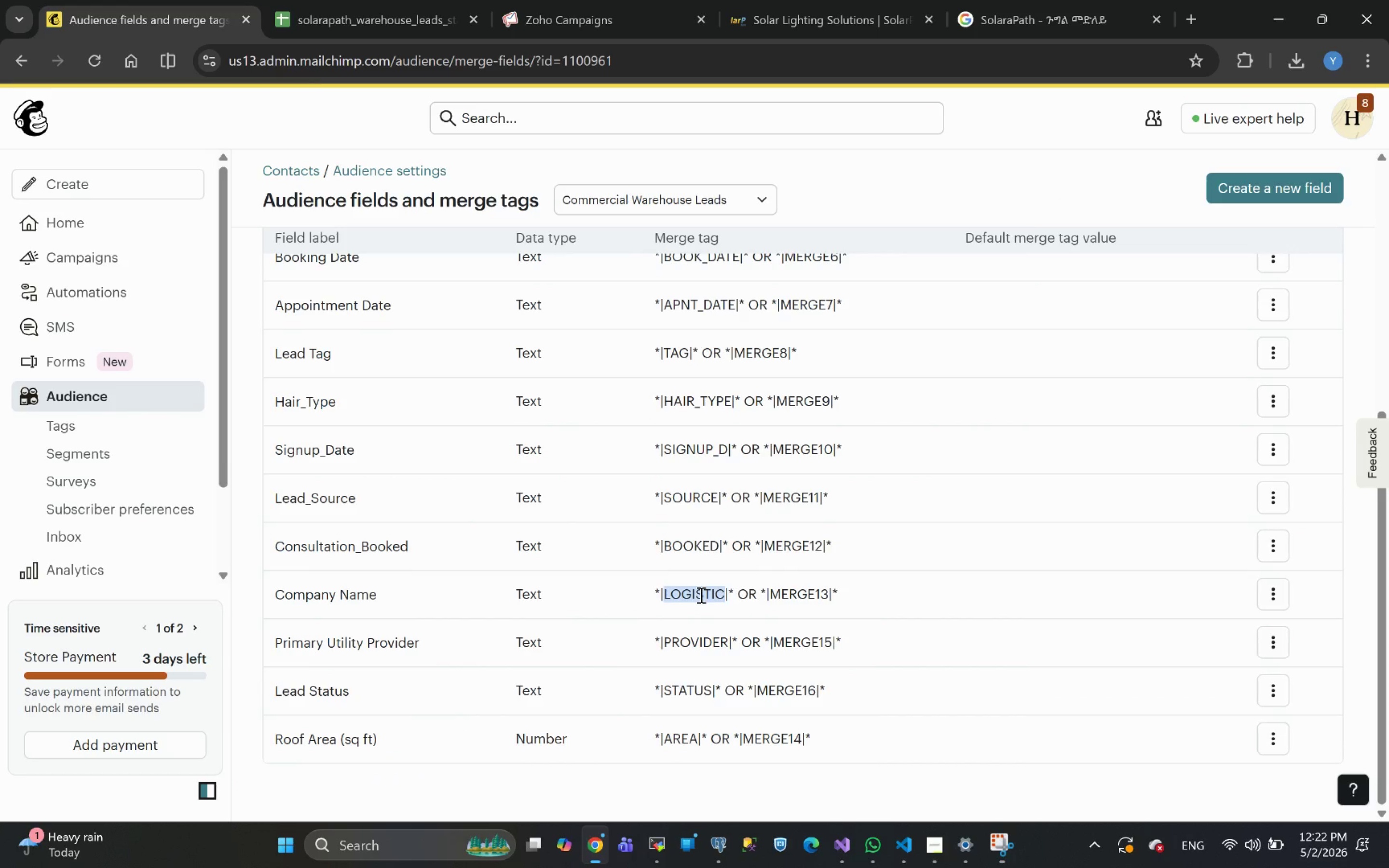 
left_click([1269, 598])
 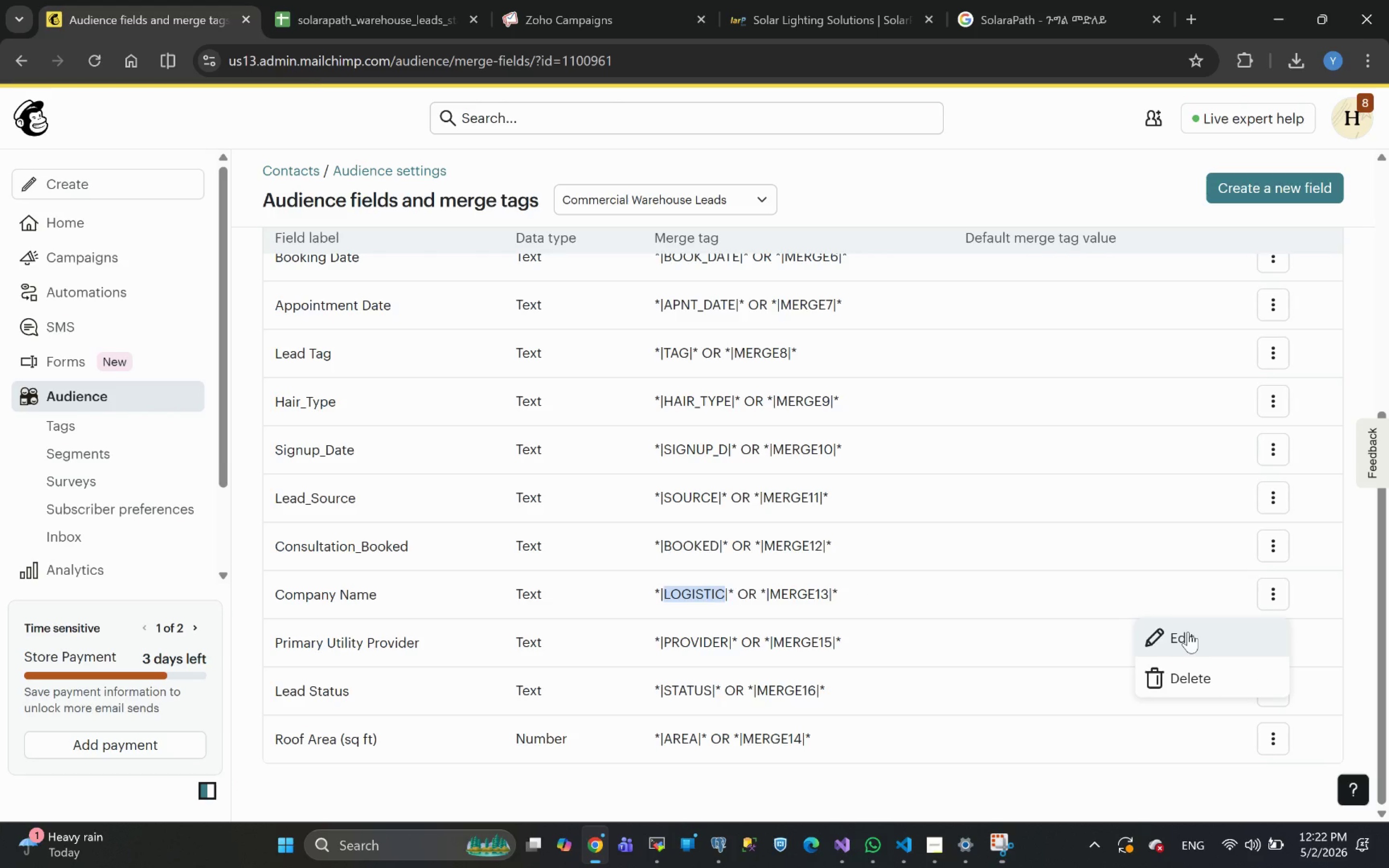 
left_click([1188, 632])
 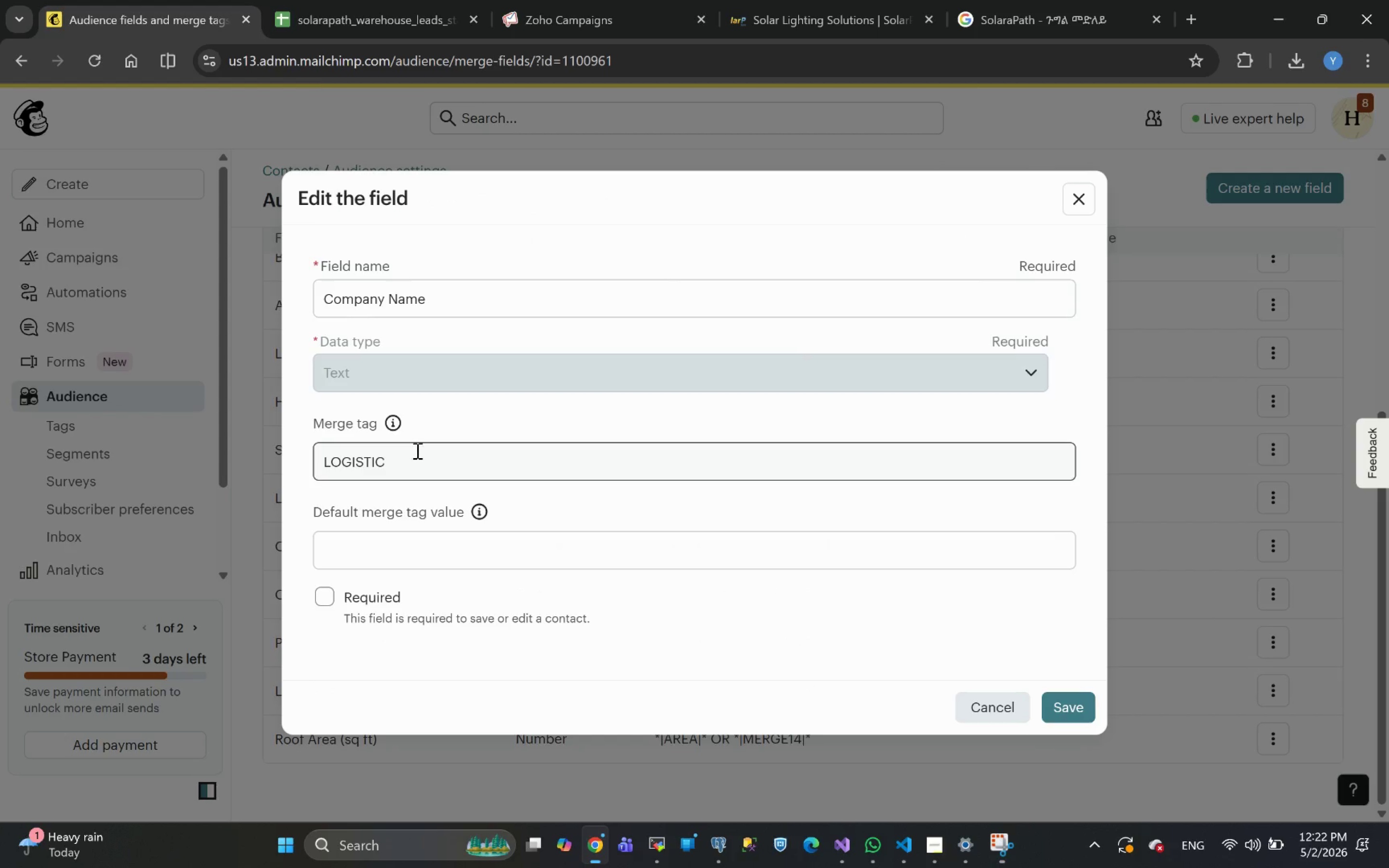 
left_click_drag(start_coordinate=[414, 450], to_coordinate=[192, 461])
 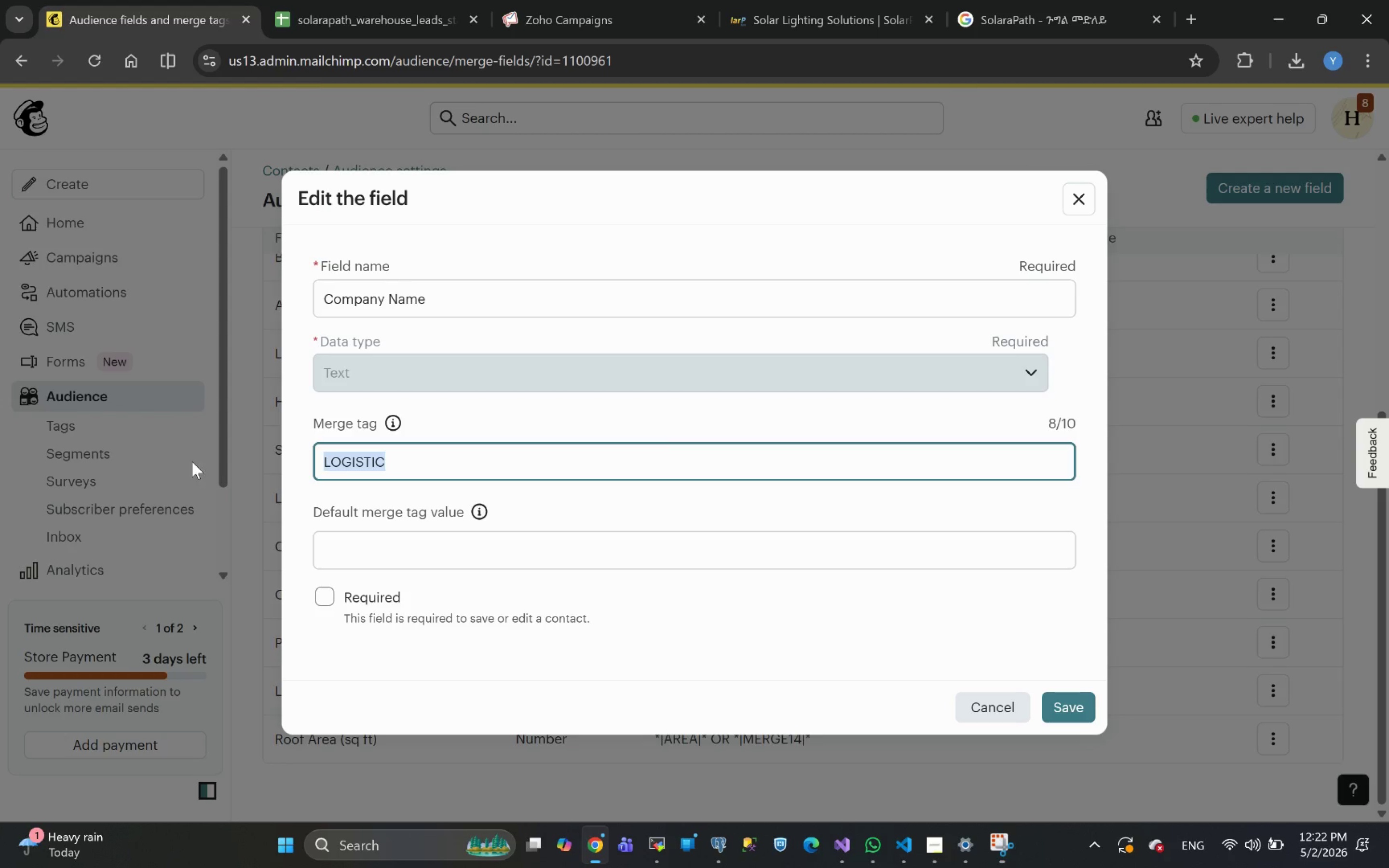 
wait(6.47)
 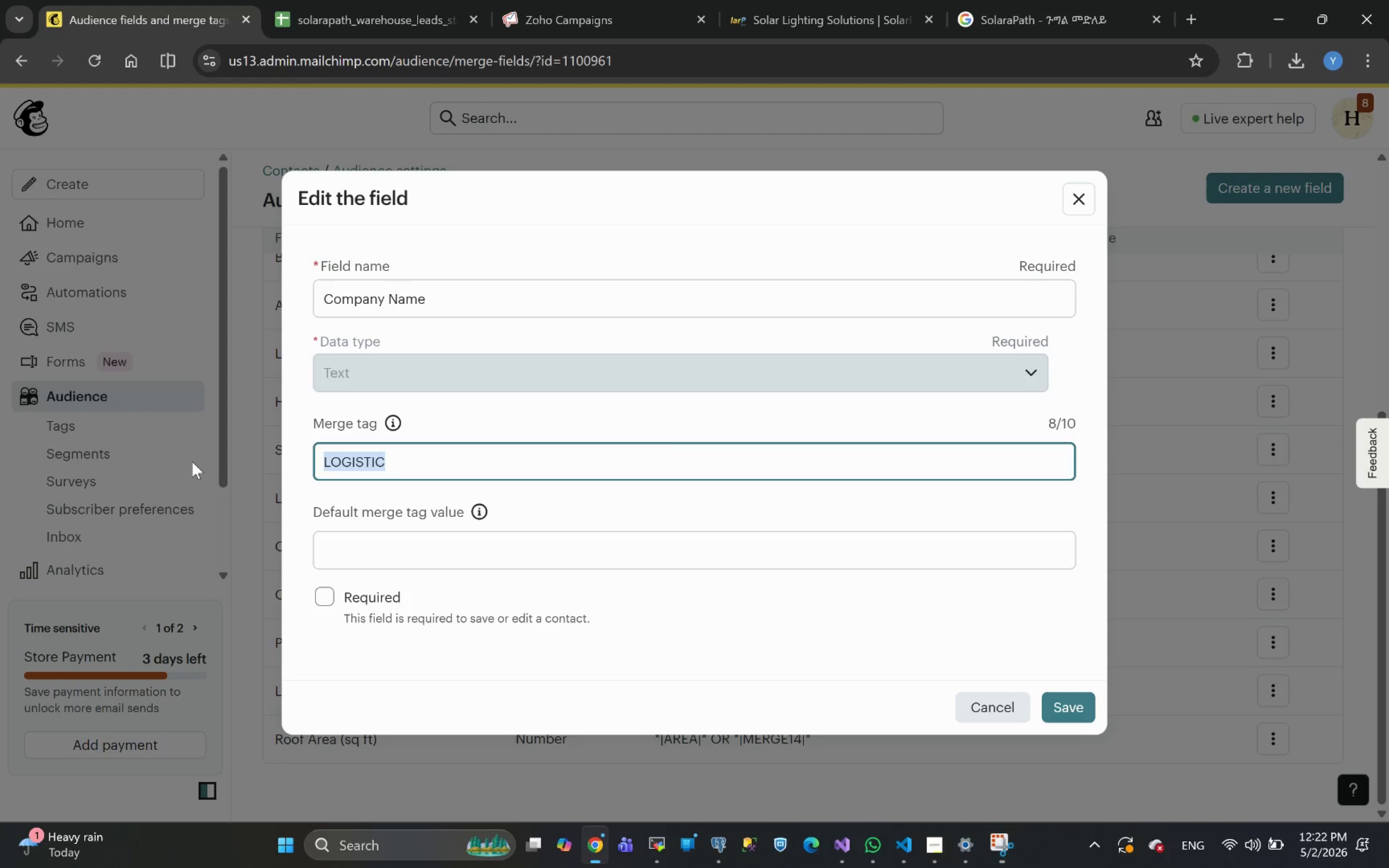 
left_click([1079, 213])
 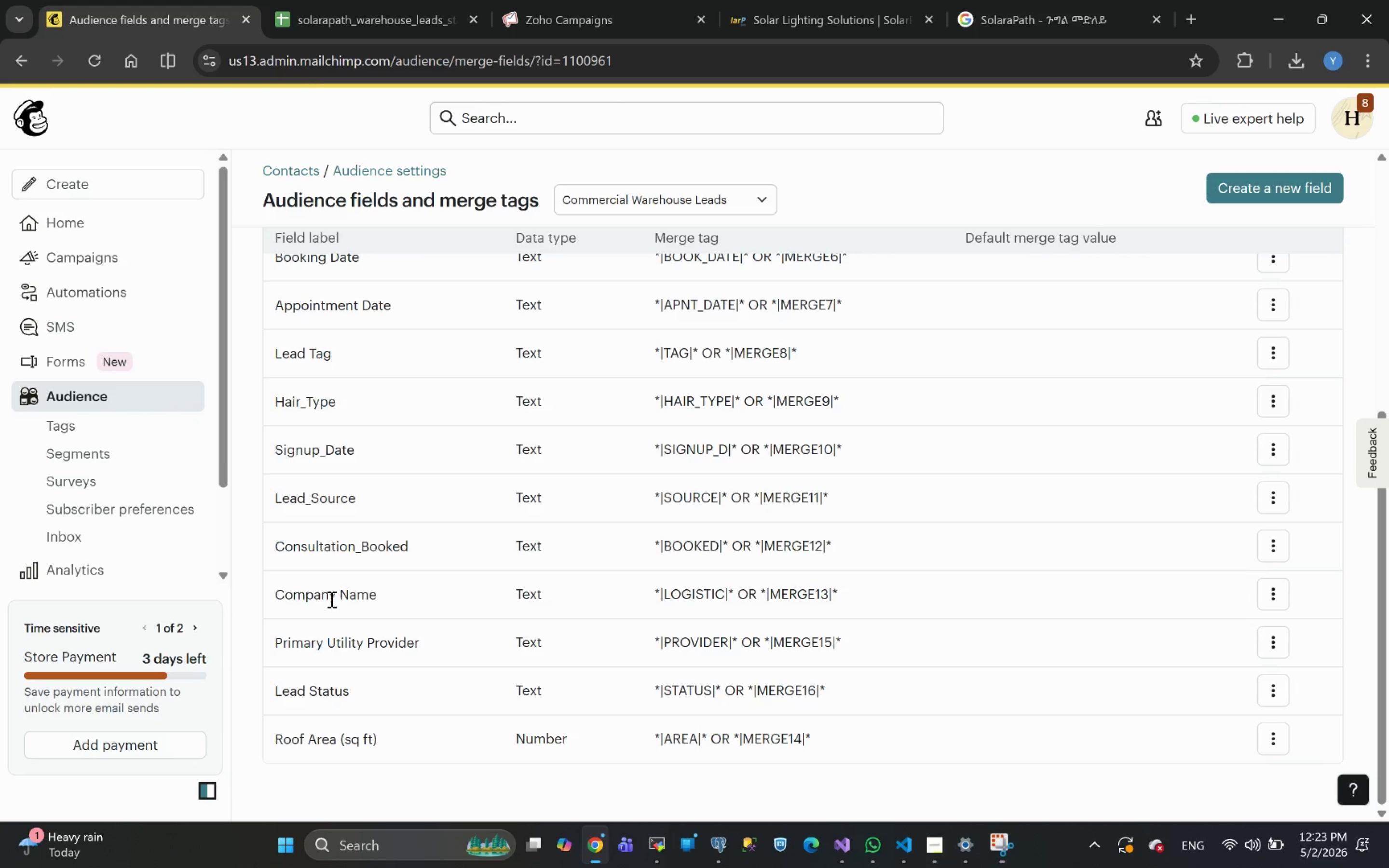 
left_click_drag(start_coordinate=[283, 592], to_coordinate=[411, 587])
 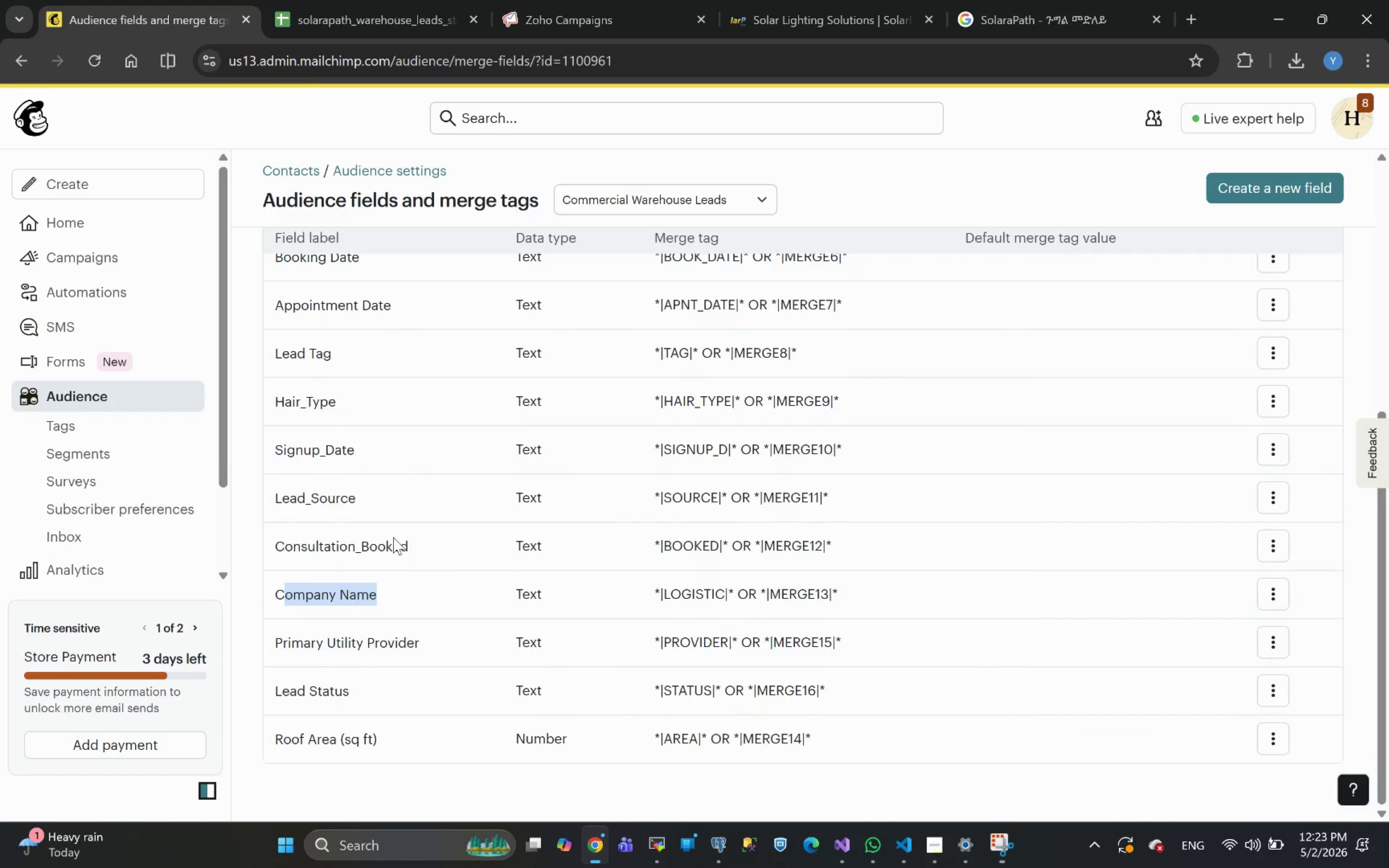 
wait(7.33)
 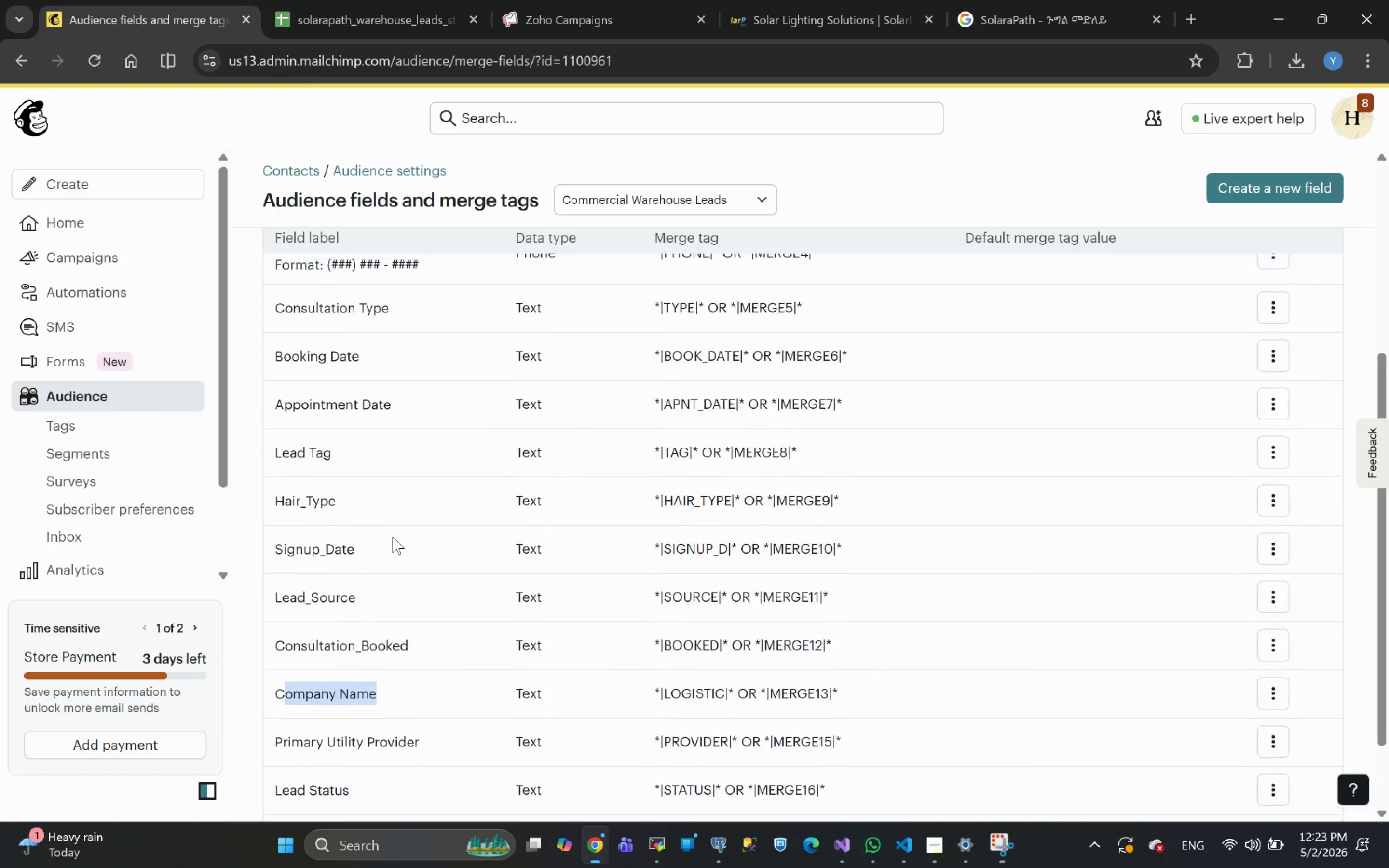 
key(Control+ControlLeft)
 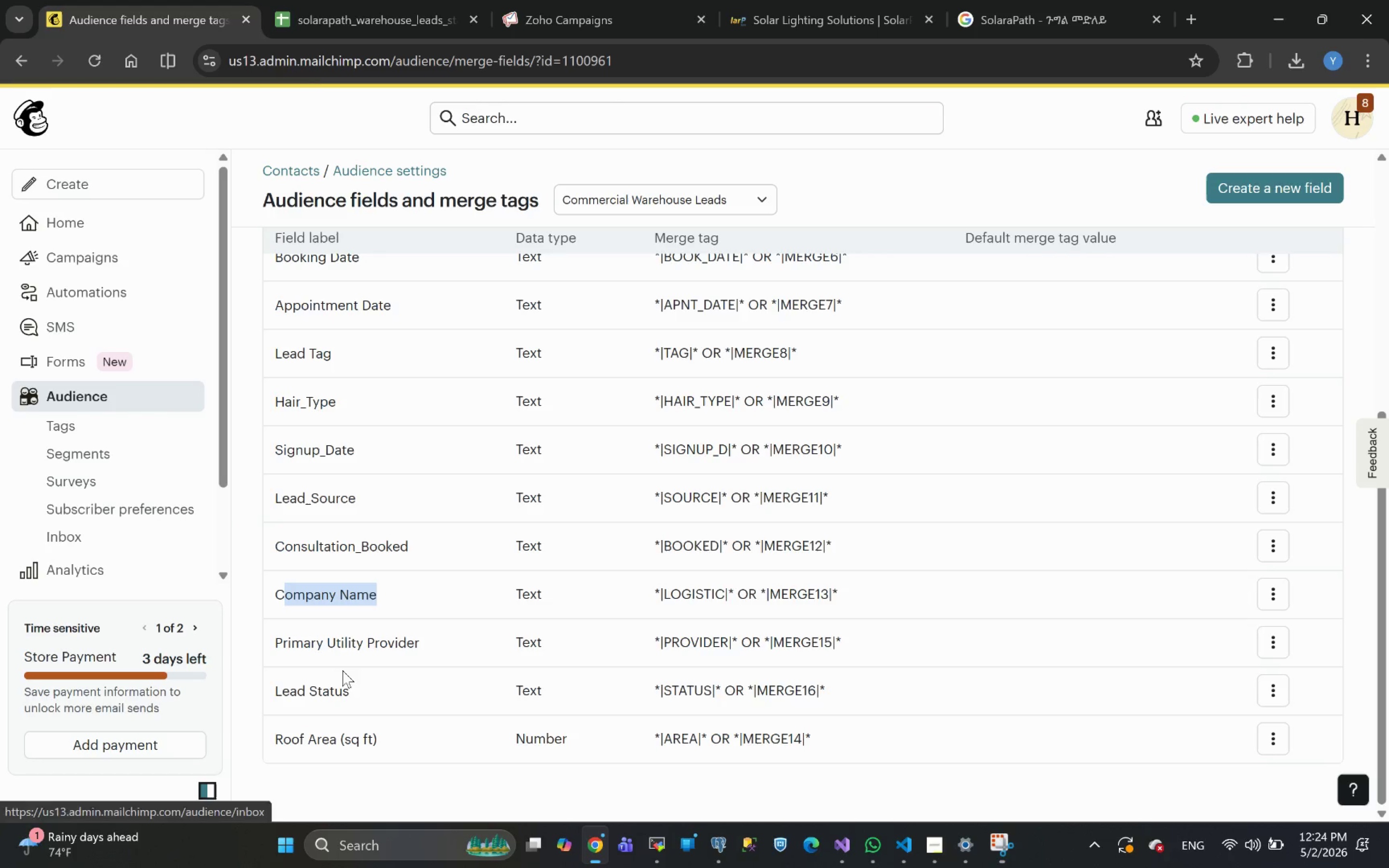 
wait(85.26)
 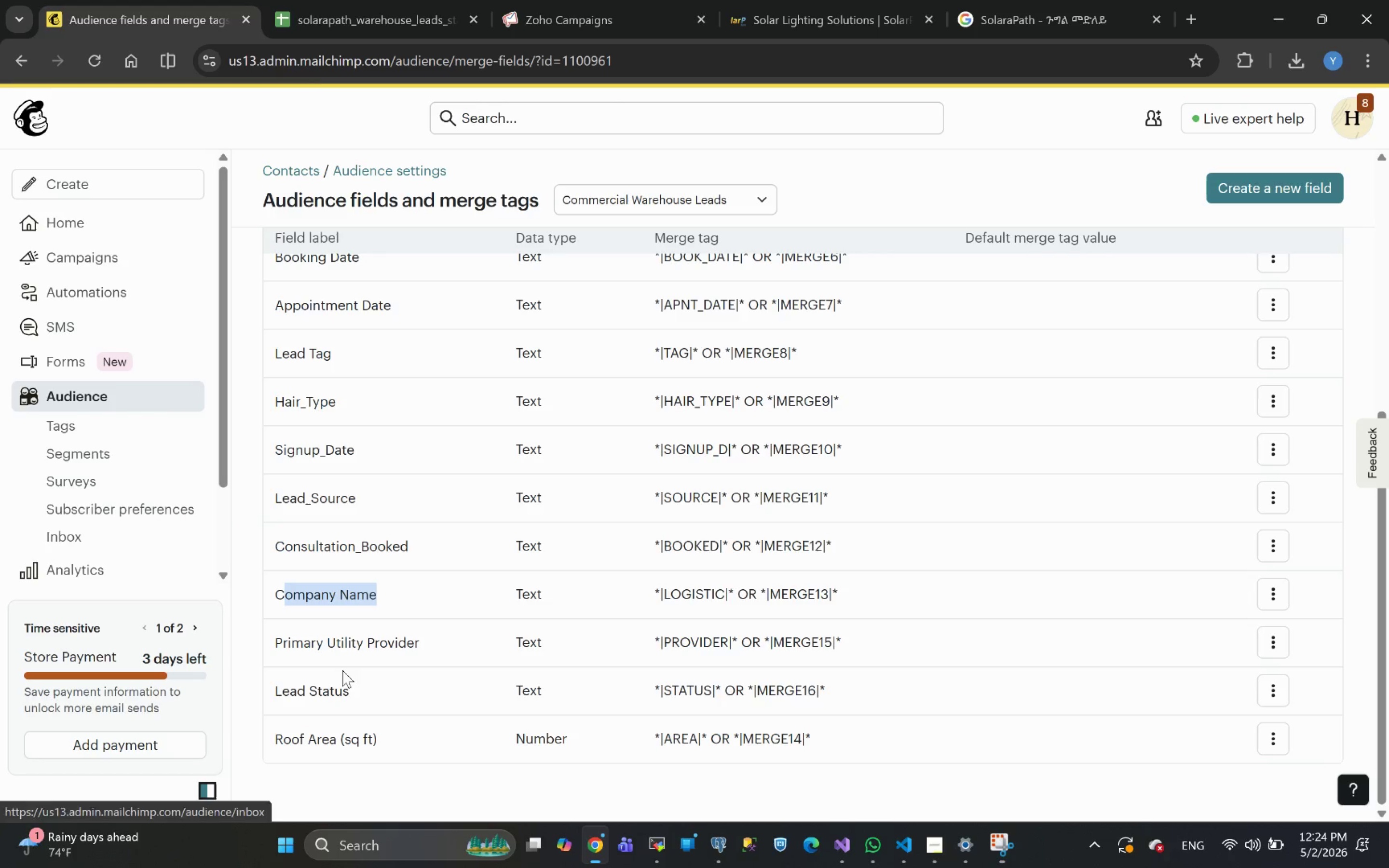 
left_click([77, 283])
 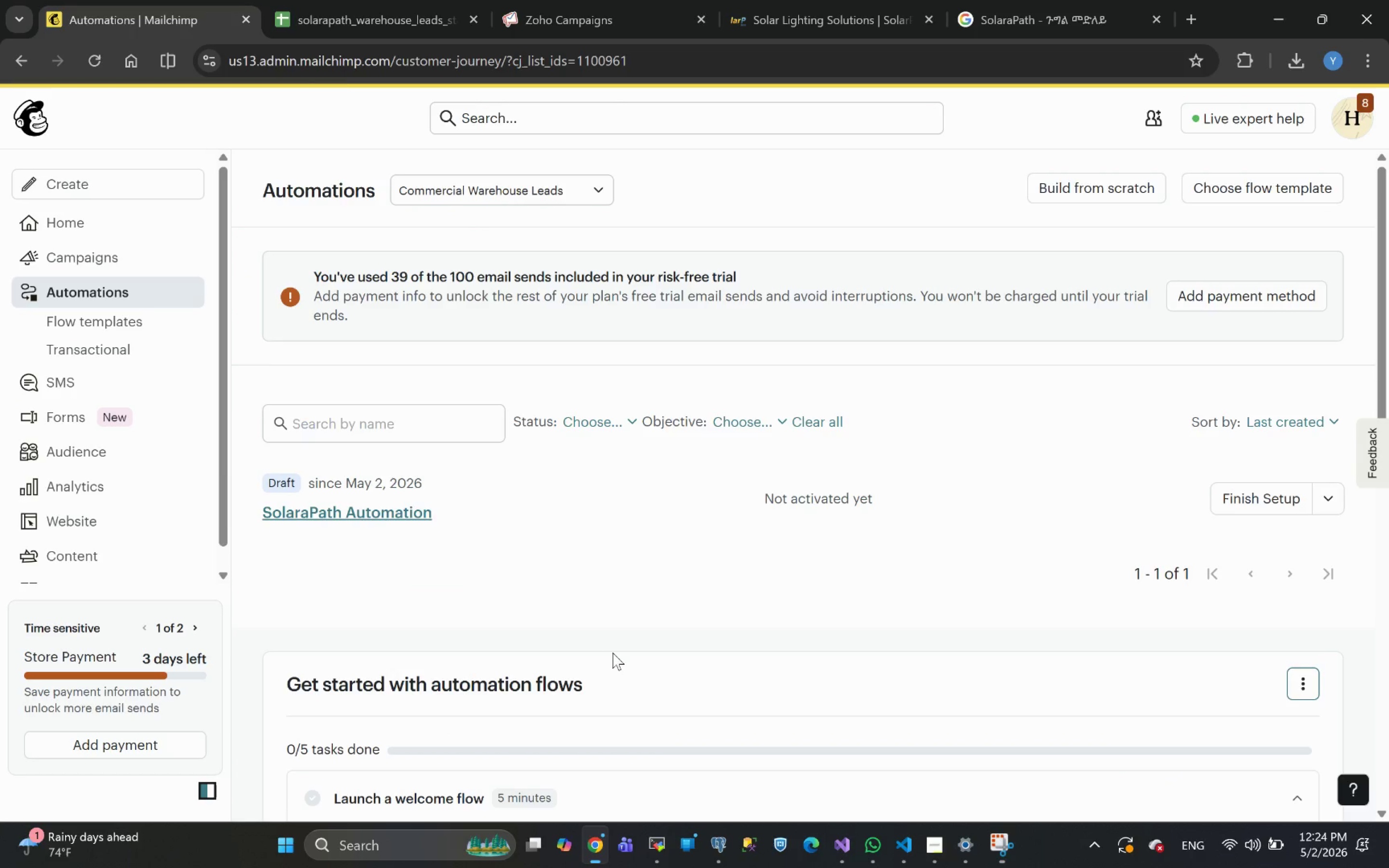 
left_click([374, 506])
 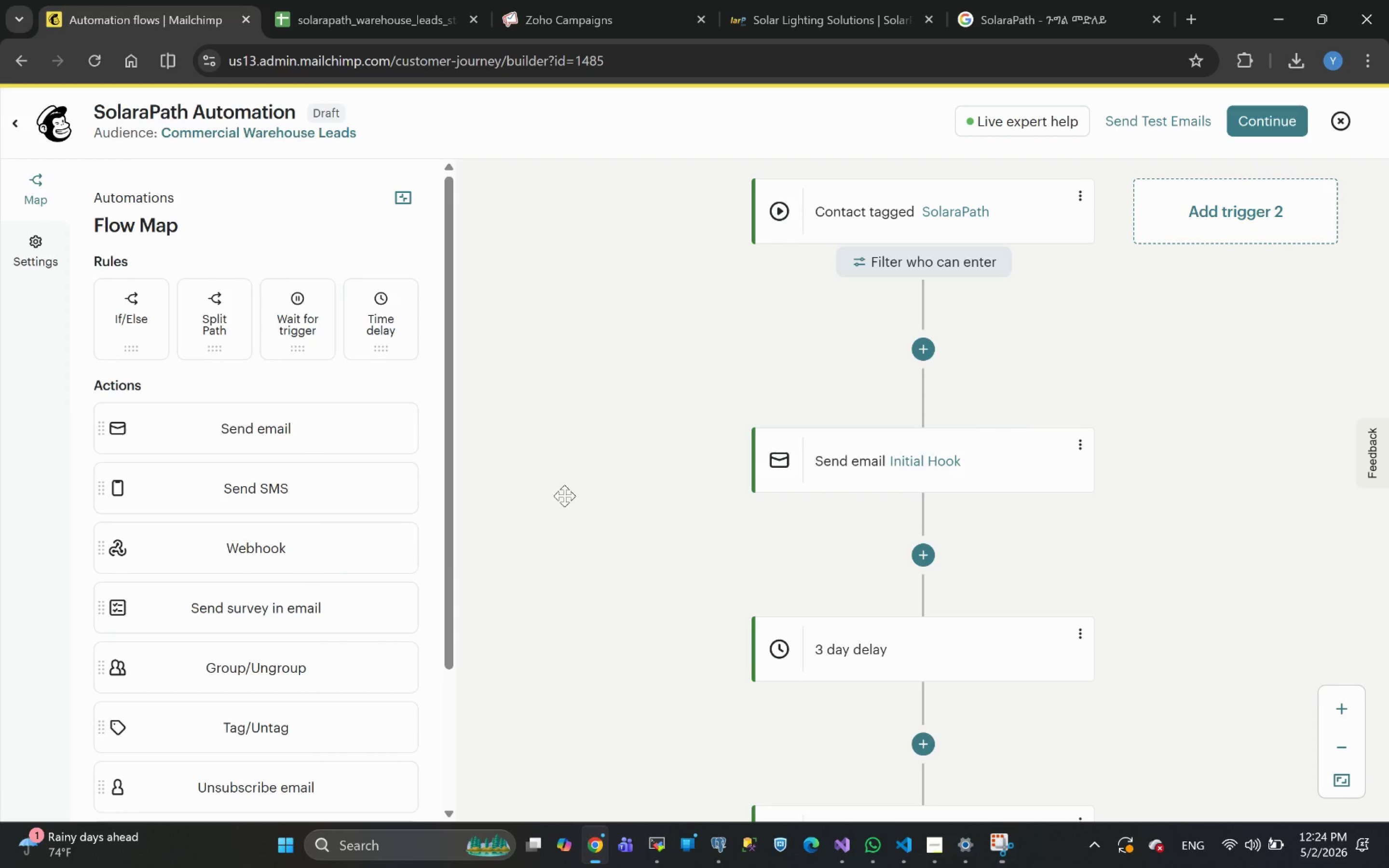 
wait(5.11)
 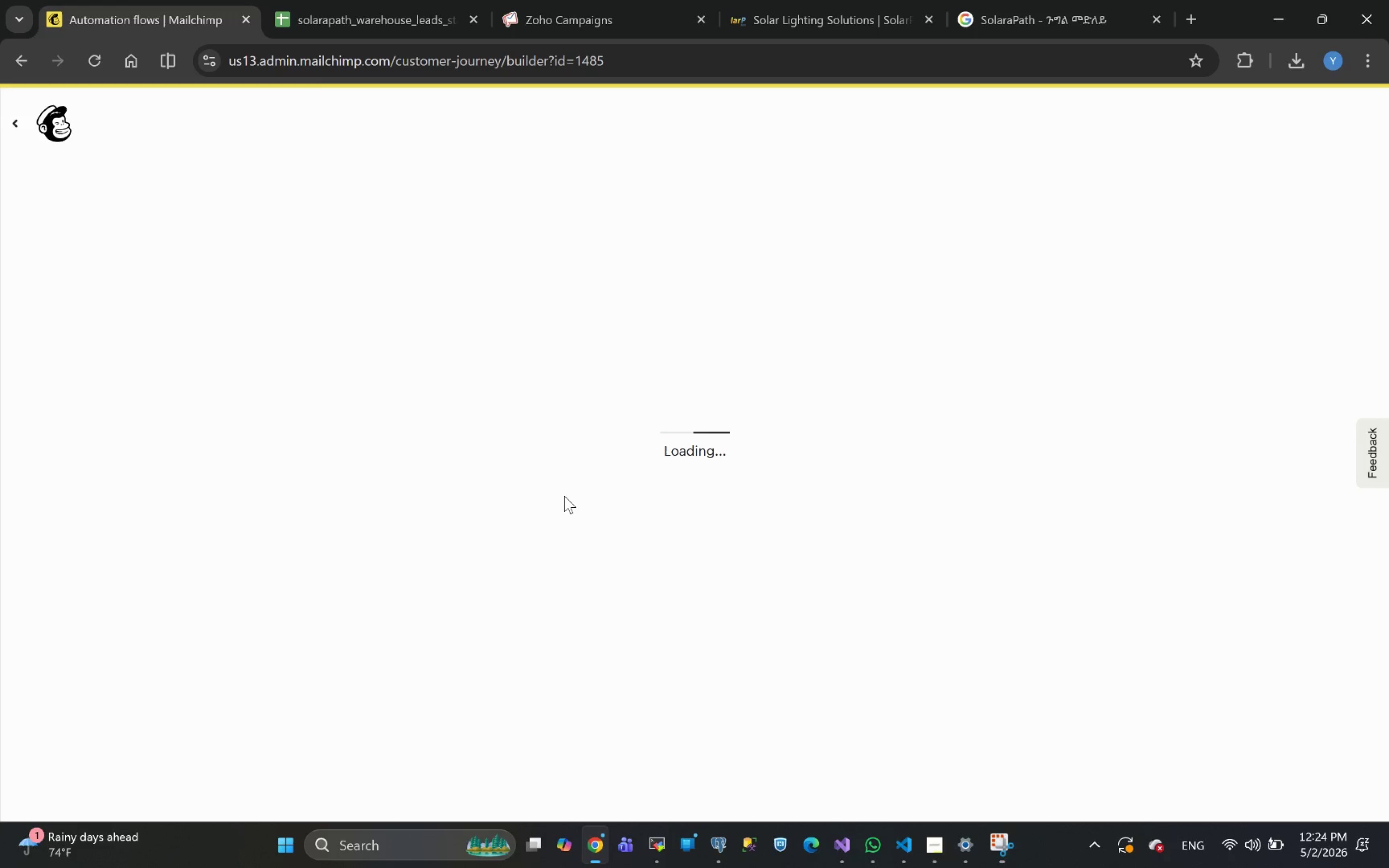 
mouse_move([902, 617])
 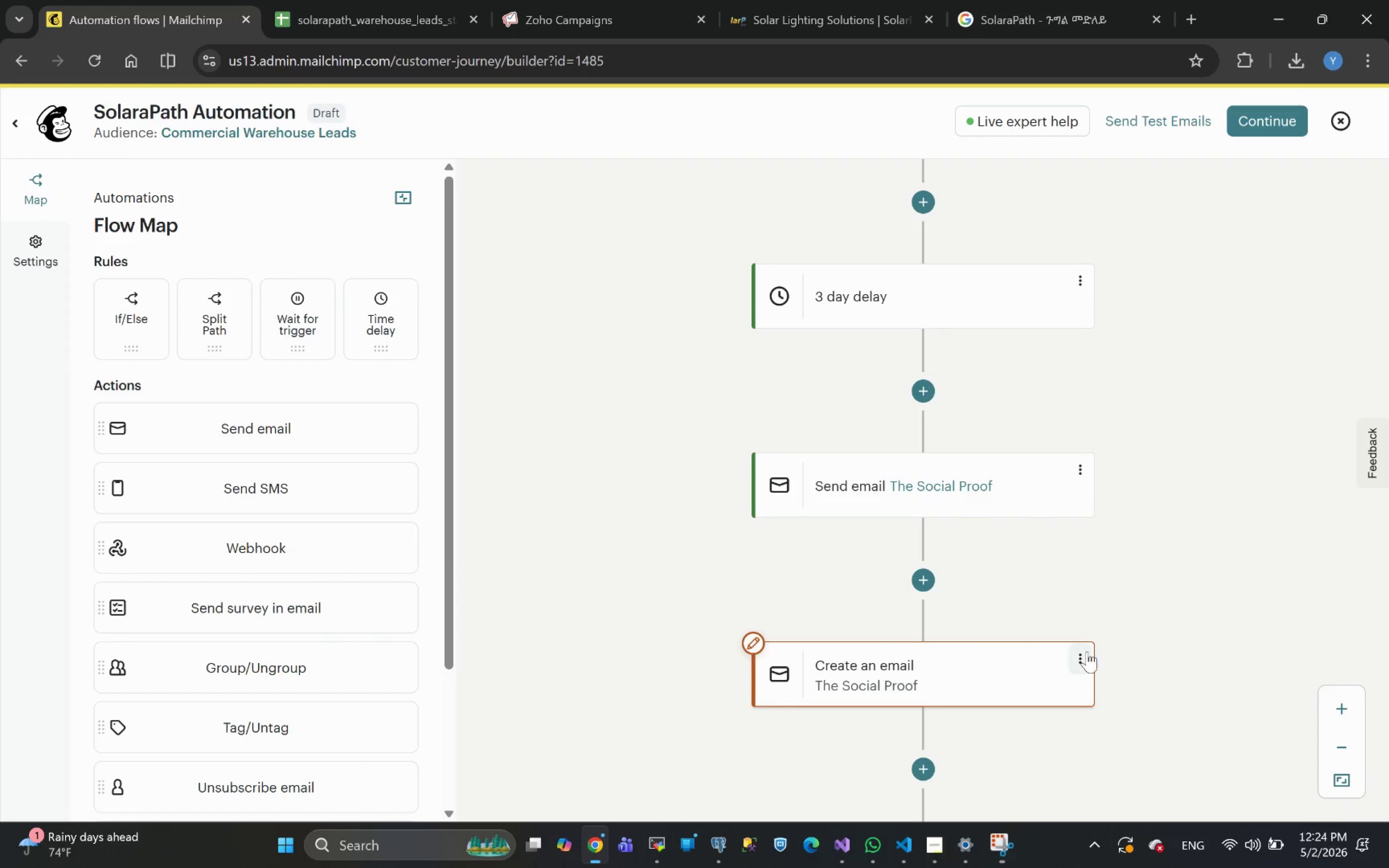 
left_click([1084, 662])
 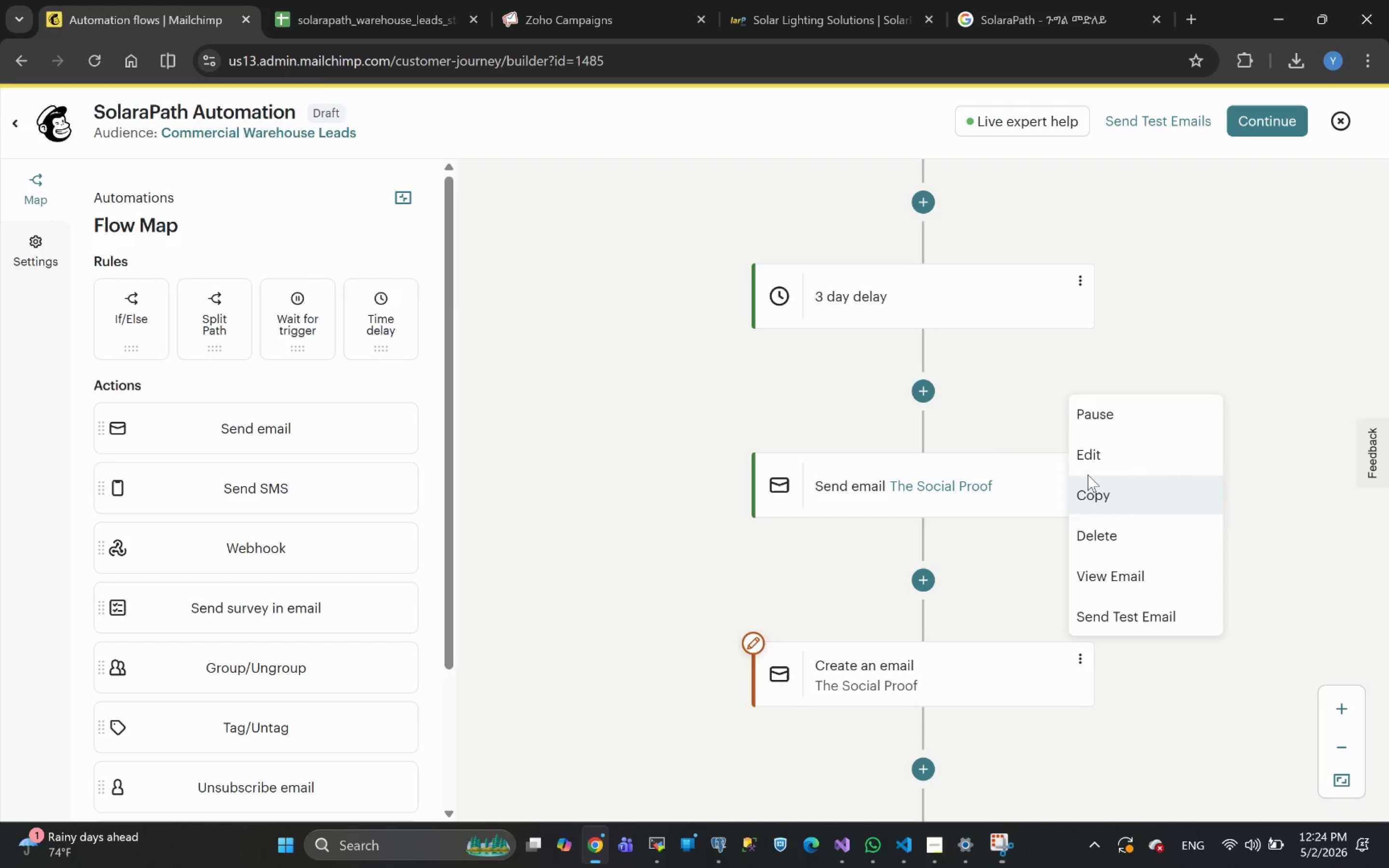 
left_click([1093, 459])
 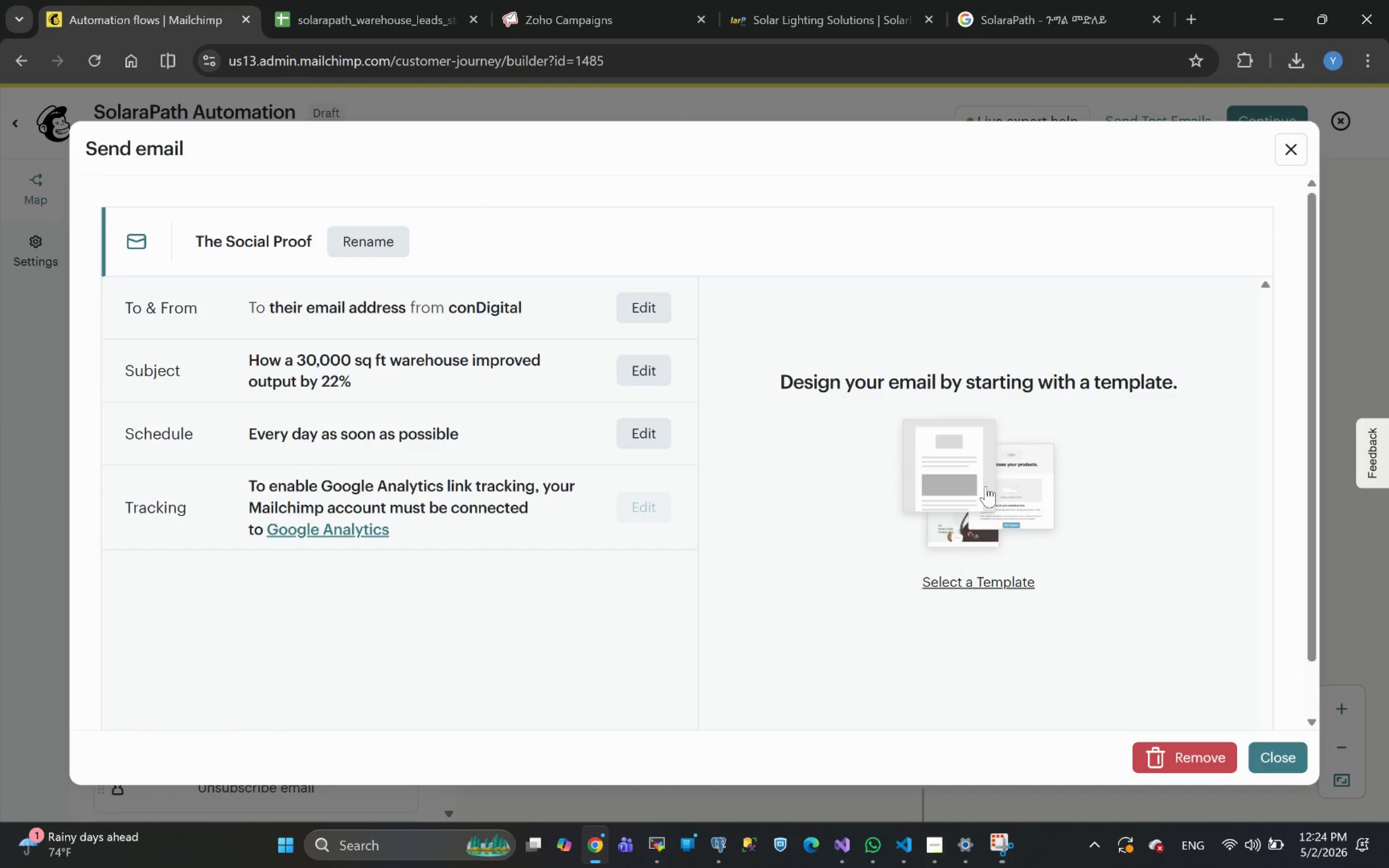 
left_click([981, 580])
 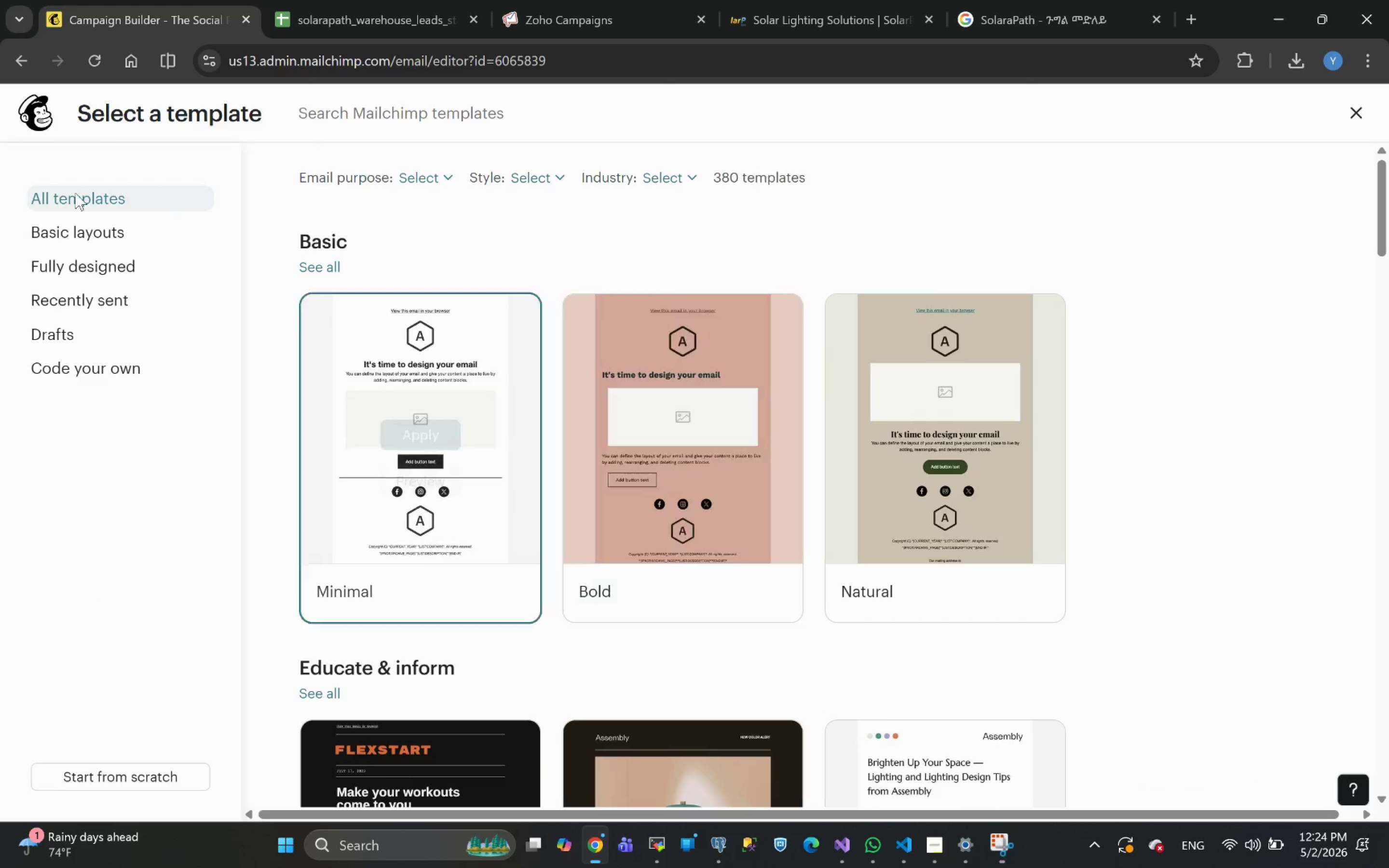 
wait(5.01)
 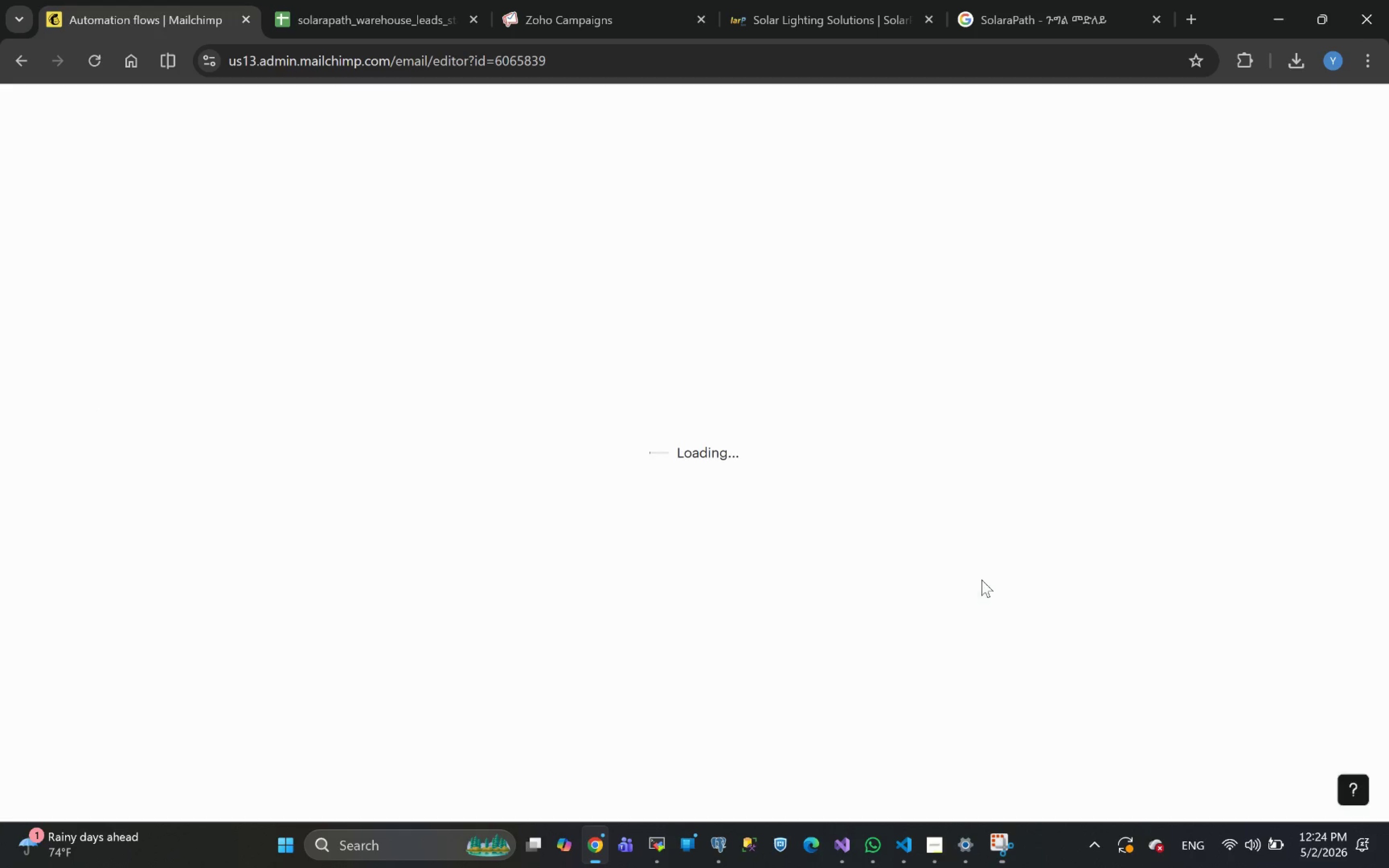 
left_click([21, 66])